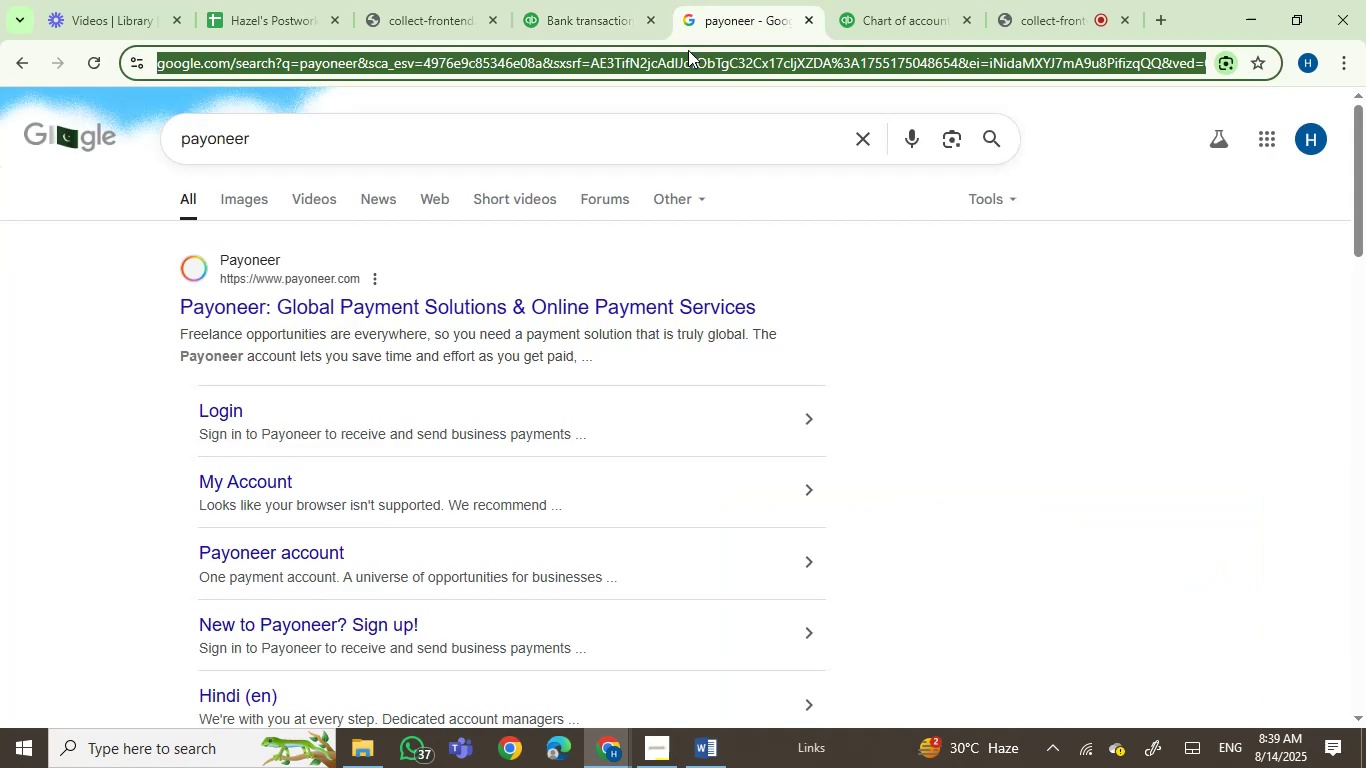 
key(Control+V)
 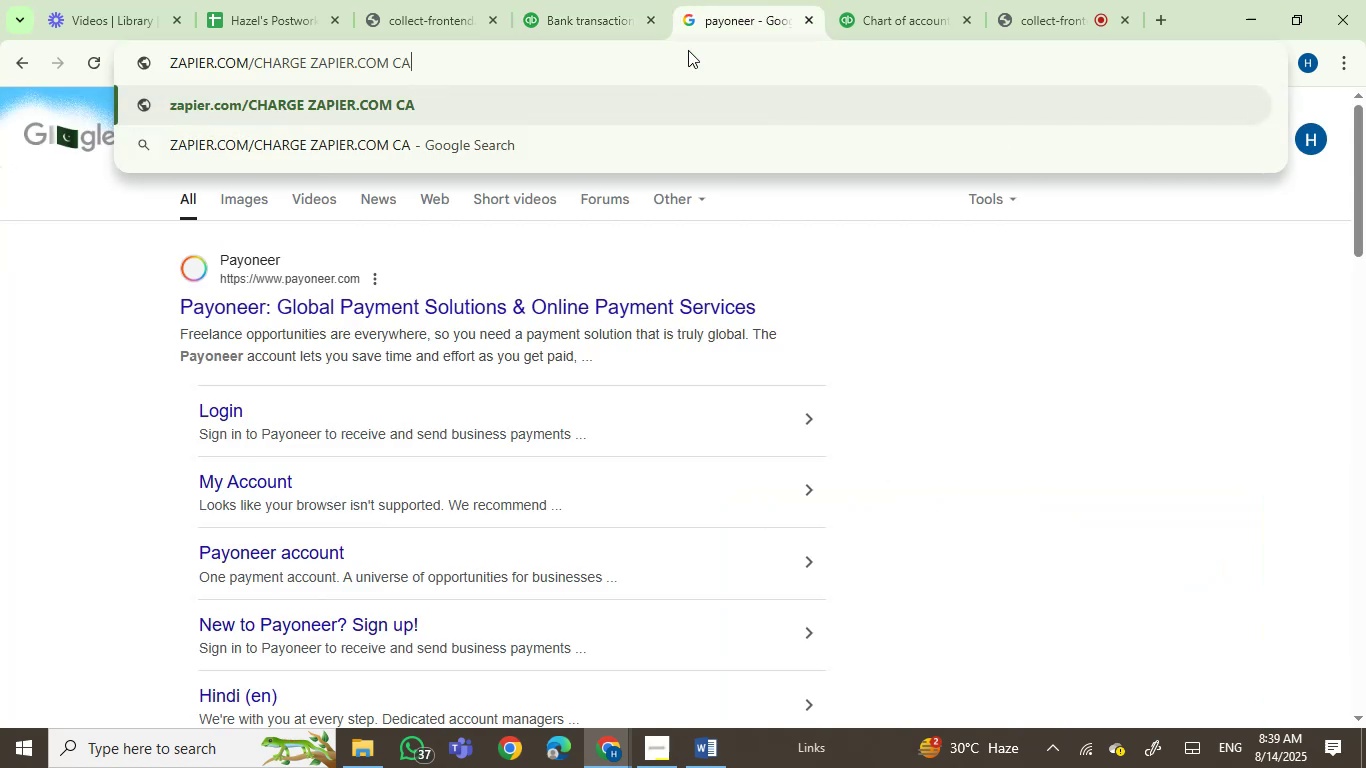 
key(Enter)
 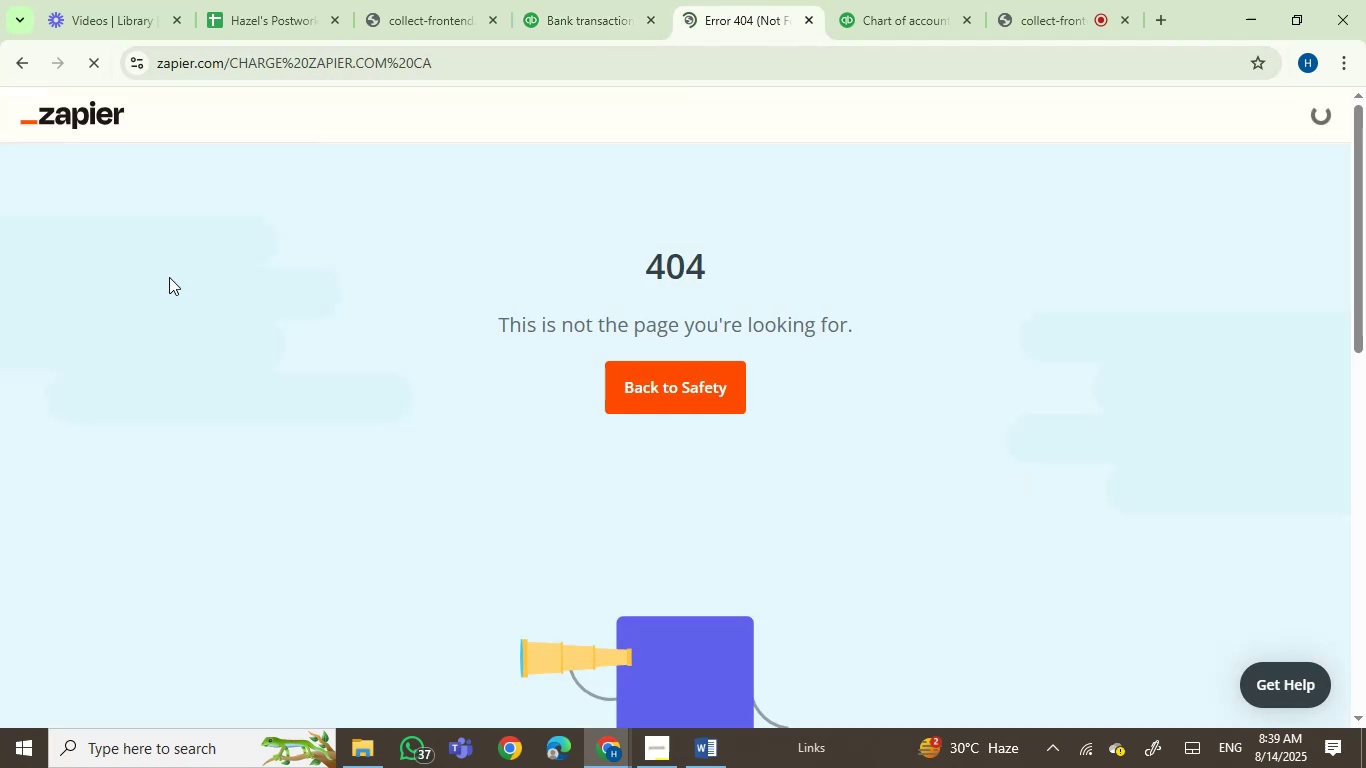 
left_click([11, 60])
 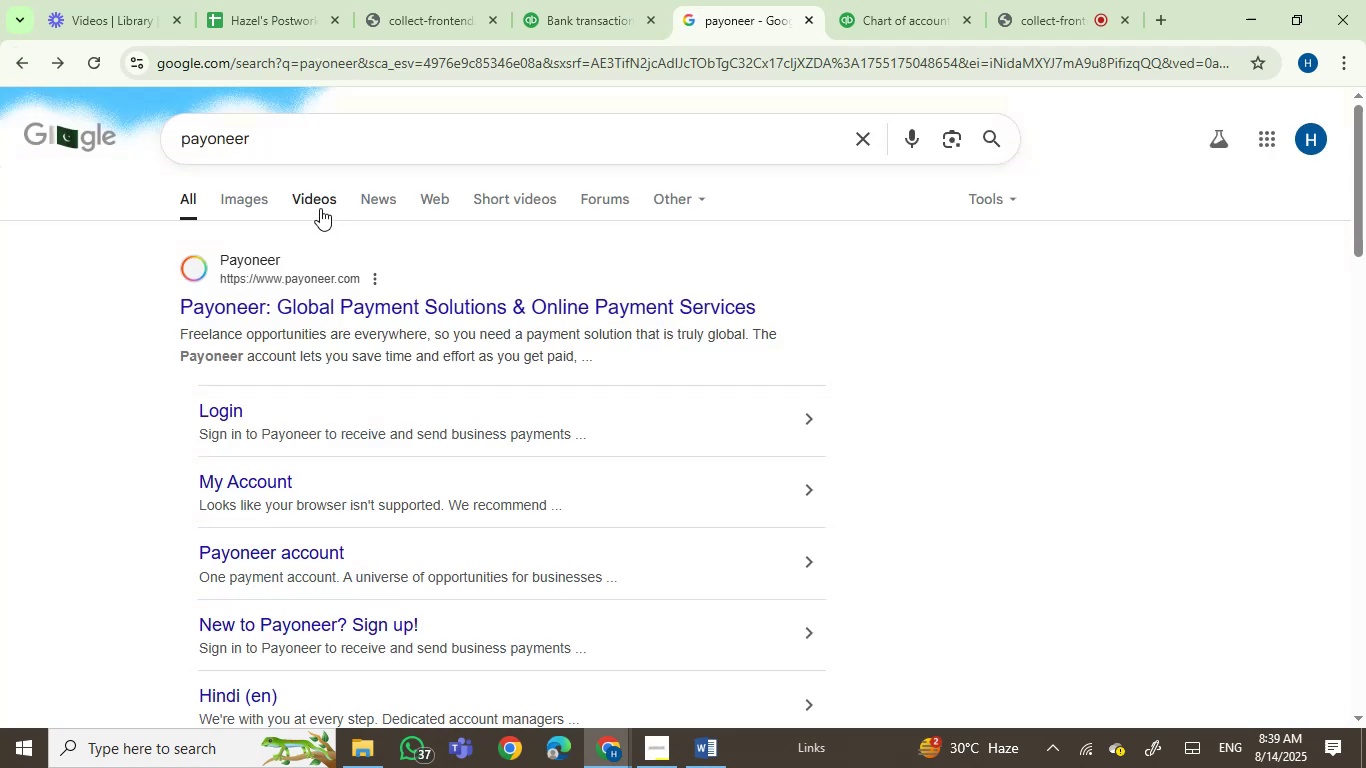 
left_click_drag(start_coordinate=[311, 148], to_coordinate=[0, 148])
 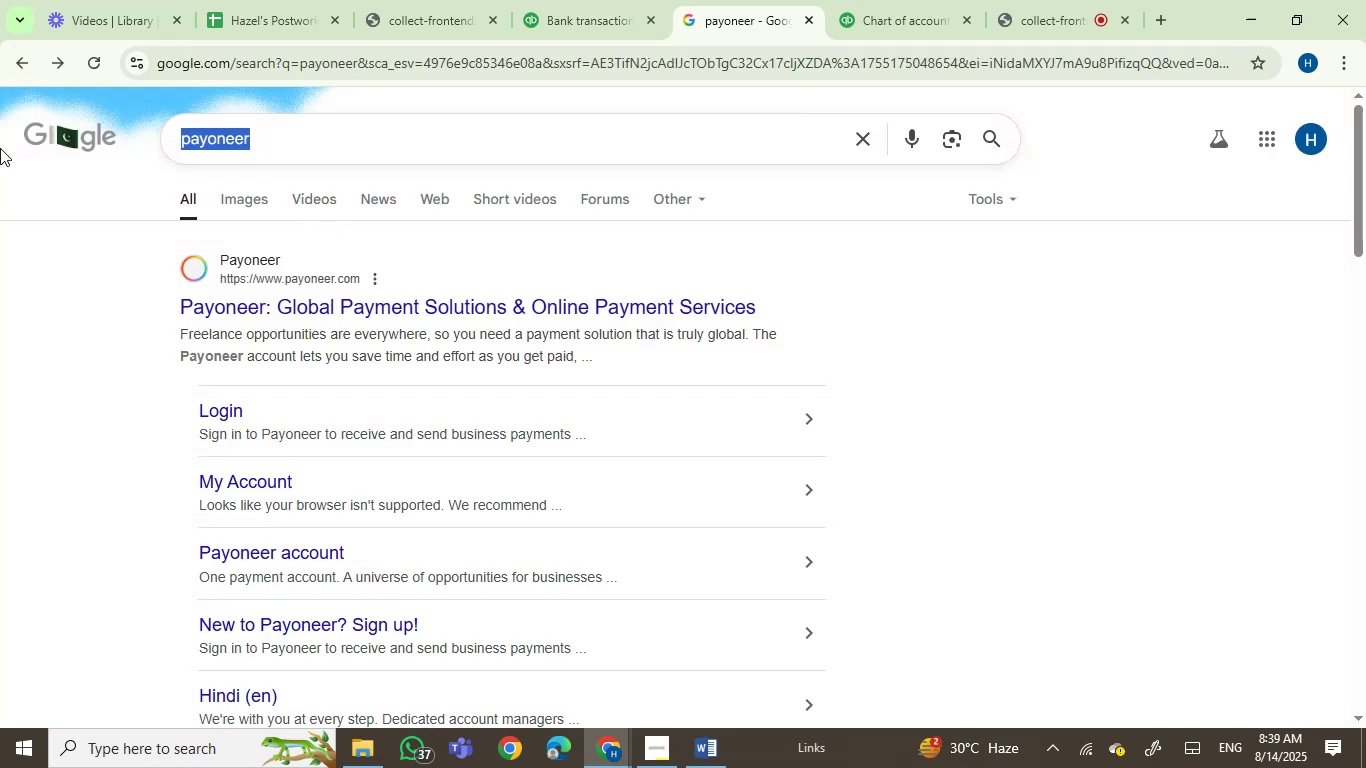 
key(Control+V)
 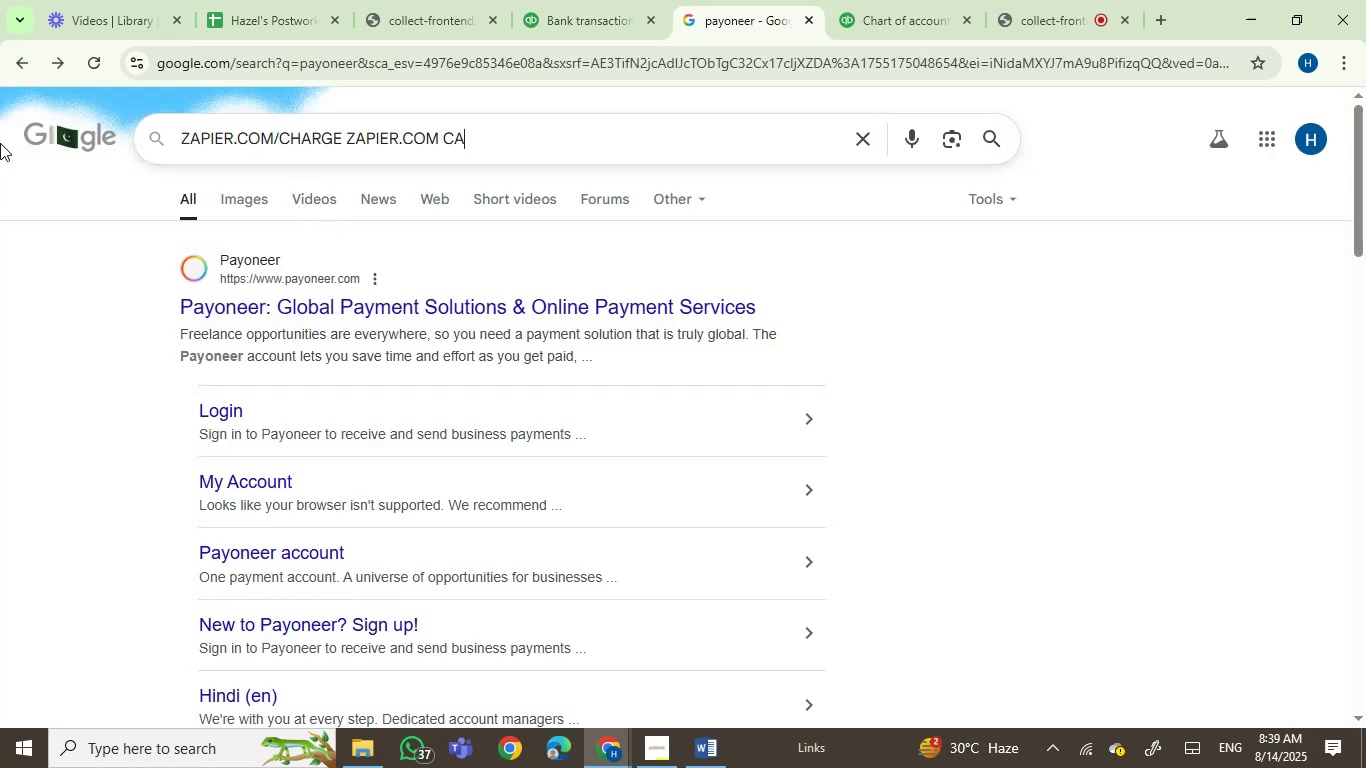 
key(Enter)
 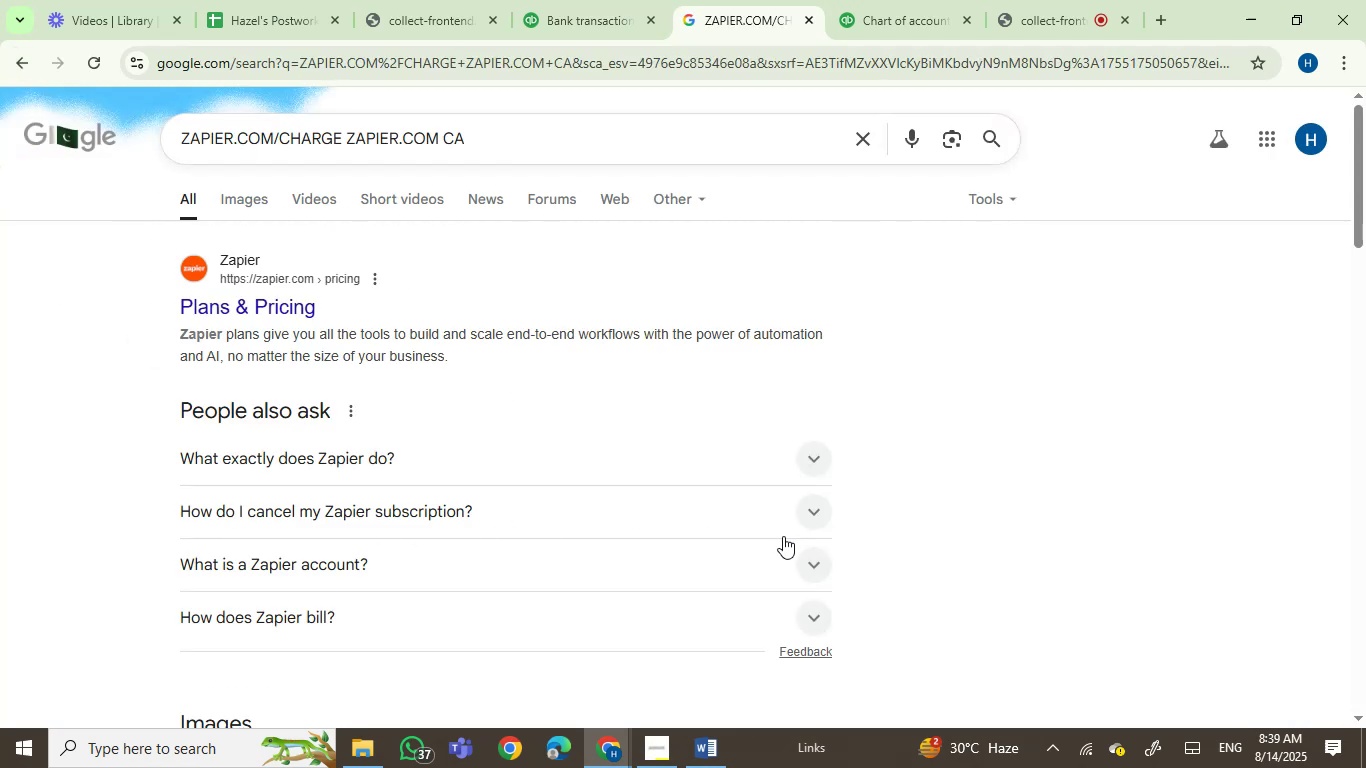 
wait(8.13)
 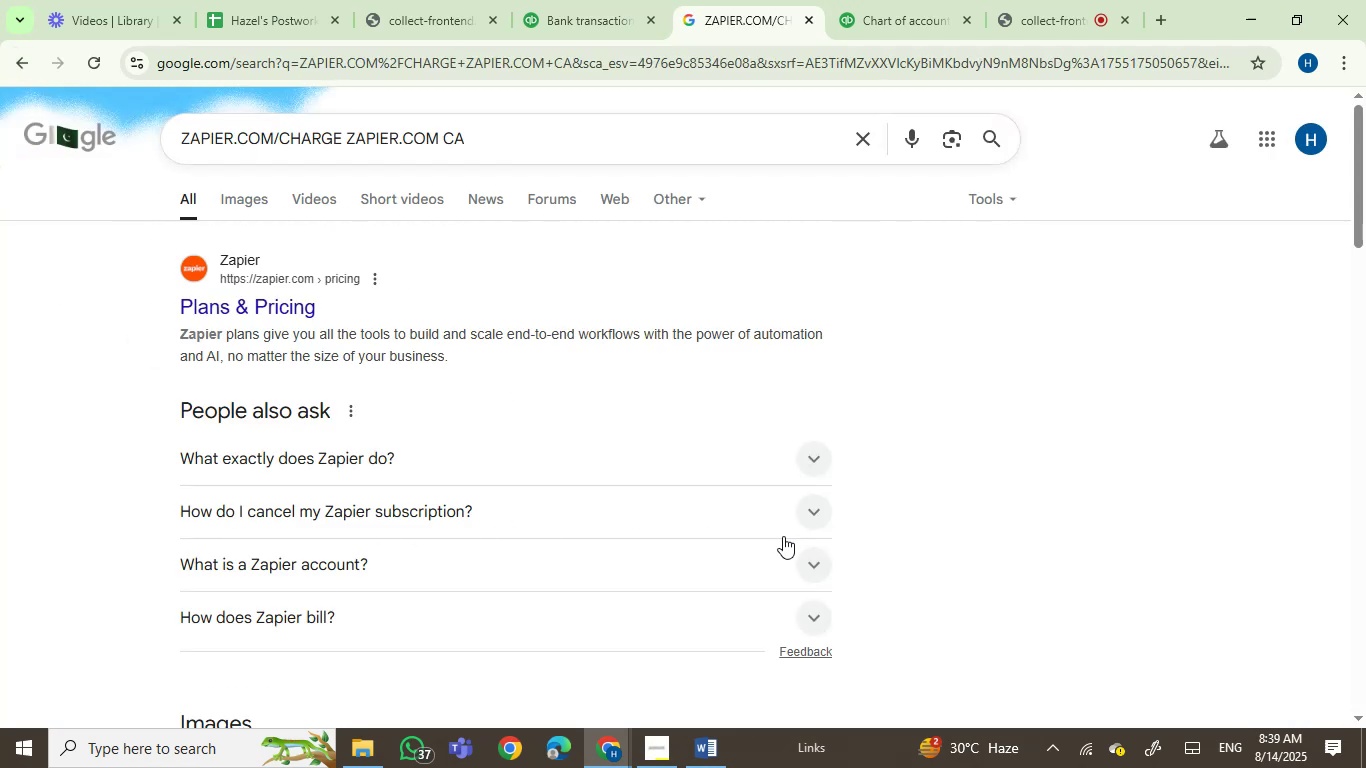 
scroll: coordinate [502, 431], scroll_direction: down, amount: 1.0
 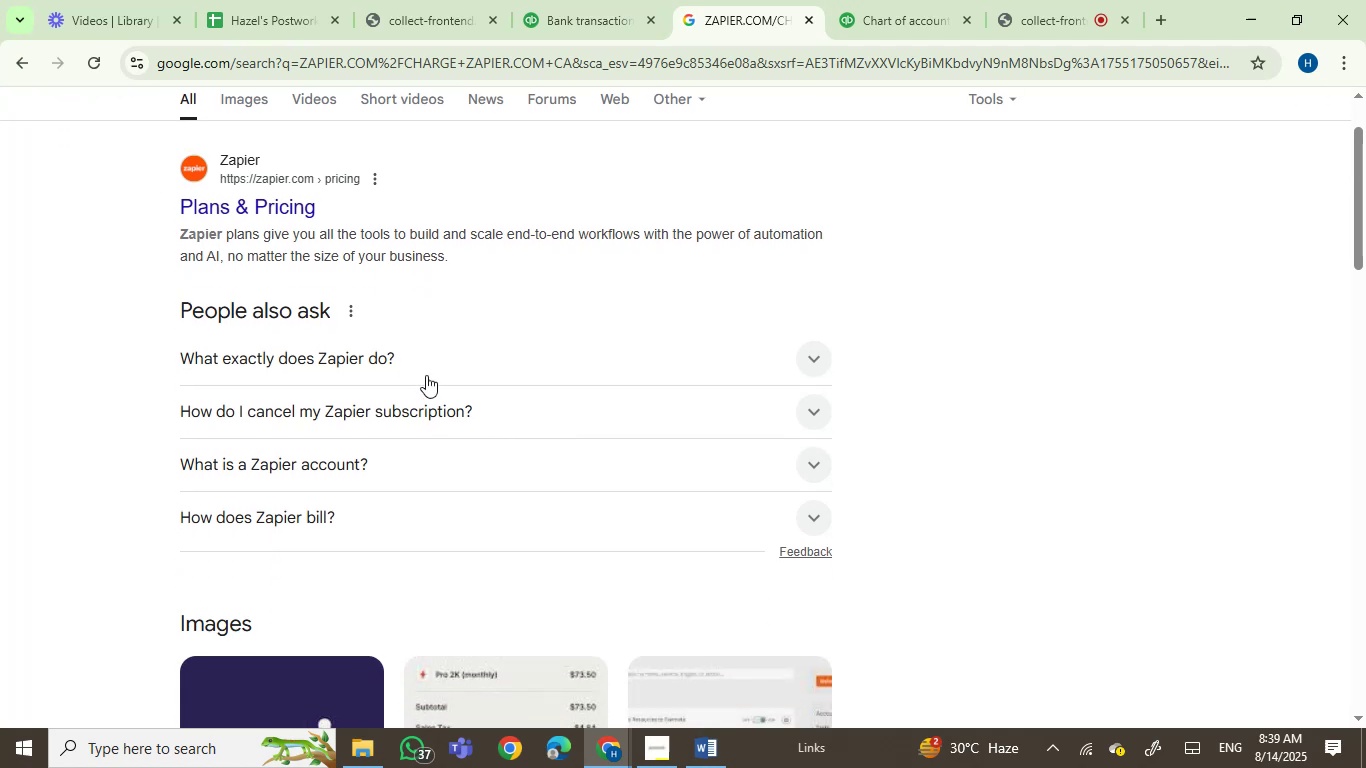 
left_click([418, 370])
 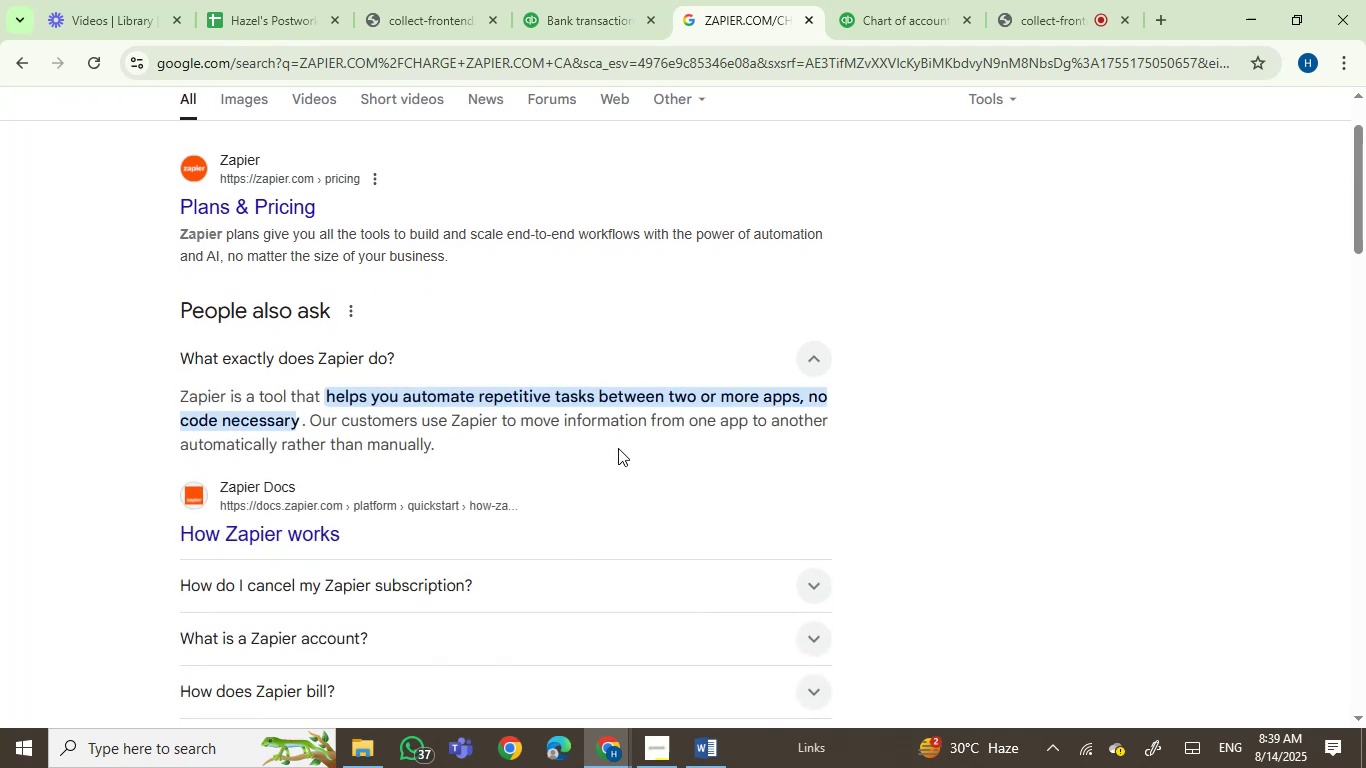 
scroll: coordinate [618, 448], scroll_direction: down, amount: 1.0
 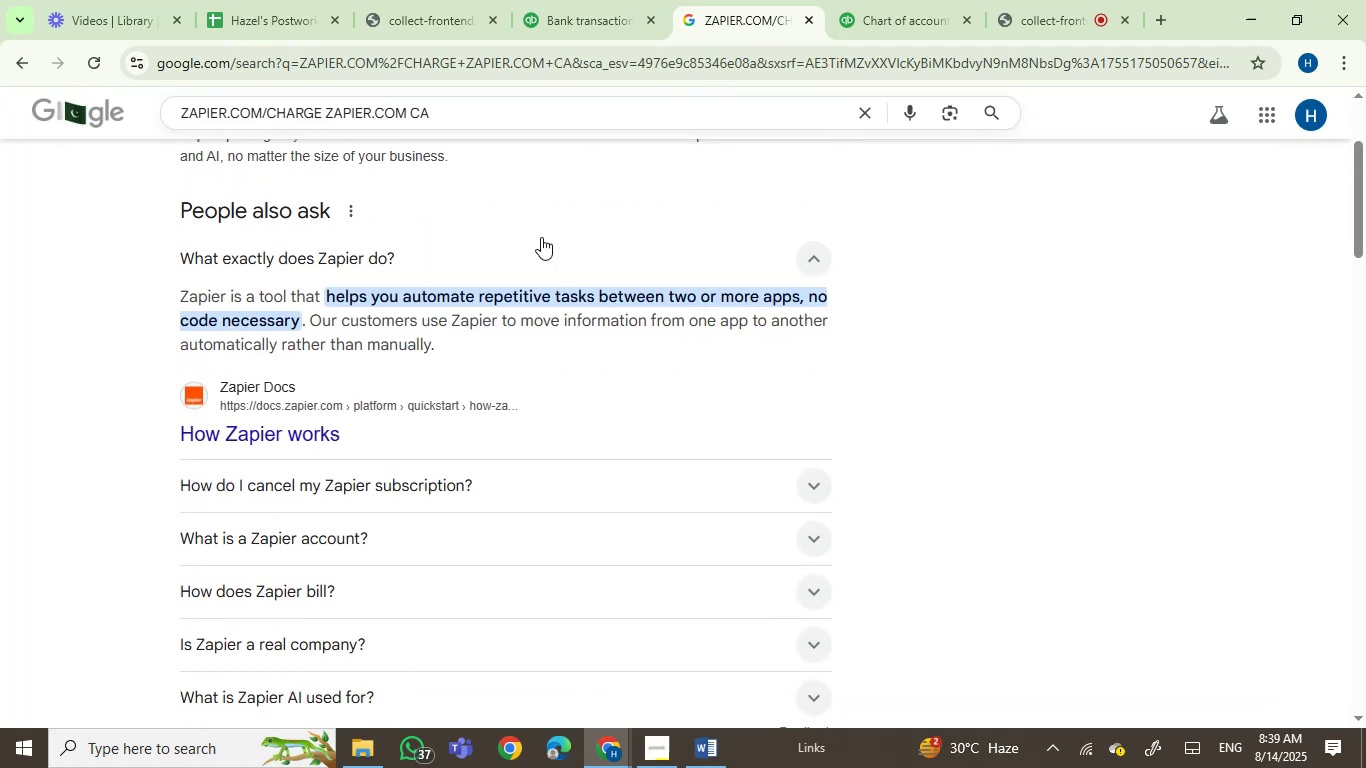 
left_click([557, 2])
 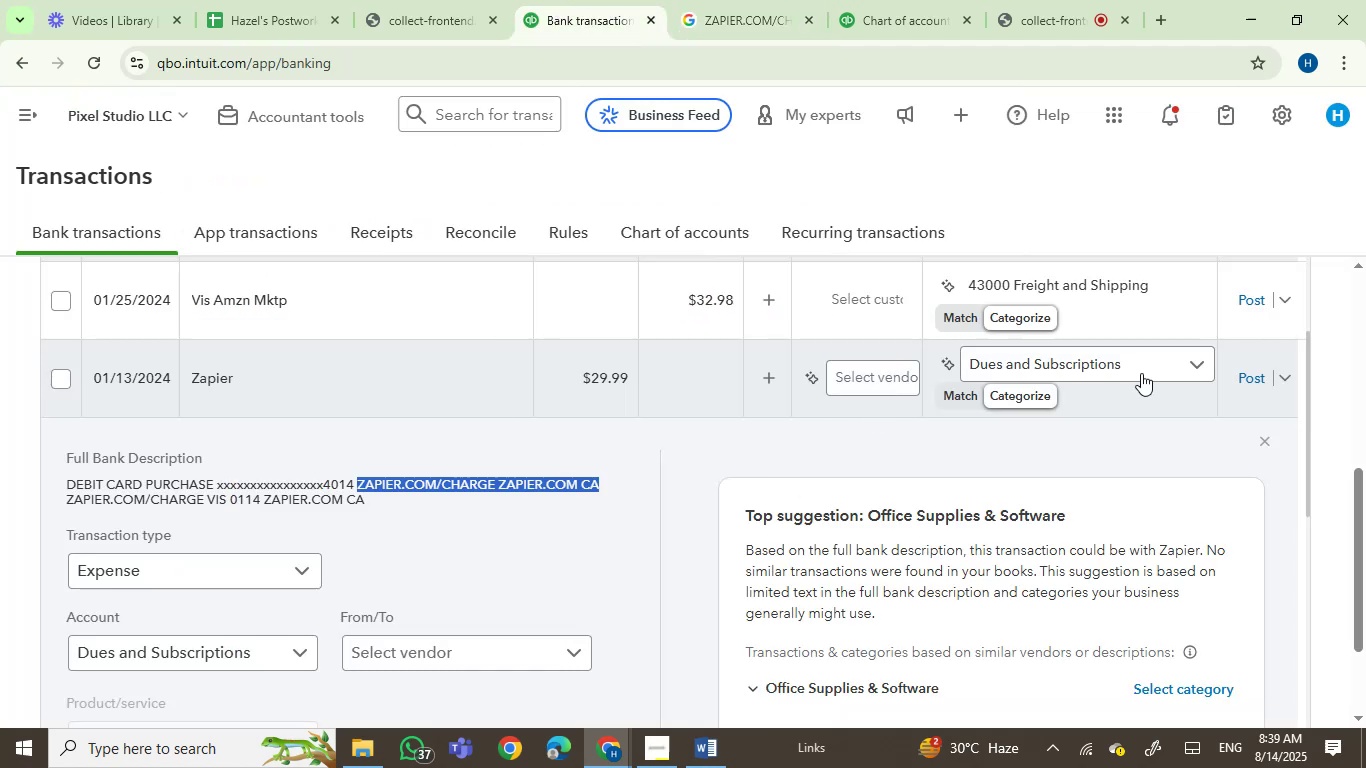 
left_click([1246, 382])
 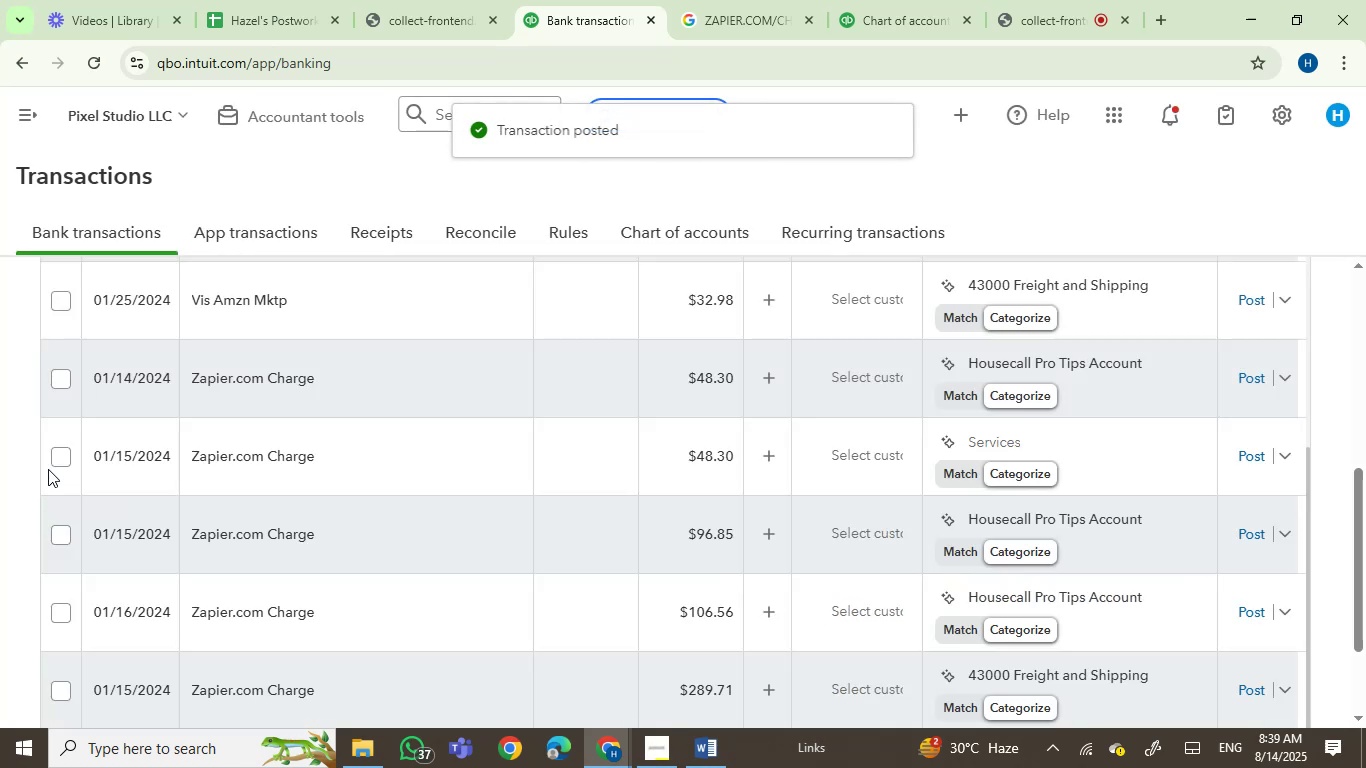 
wait(8.45)
 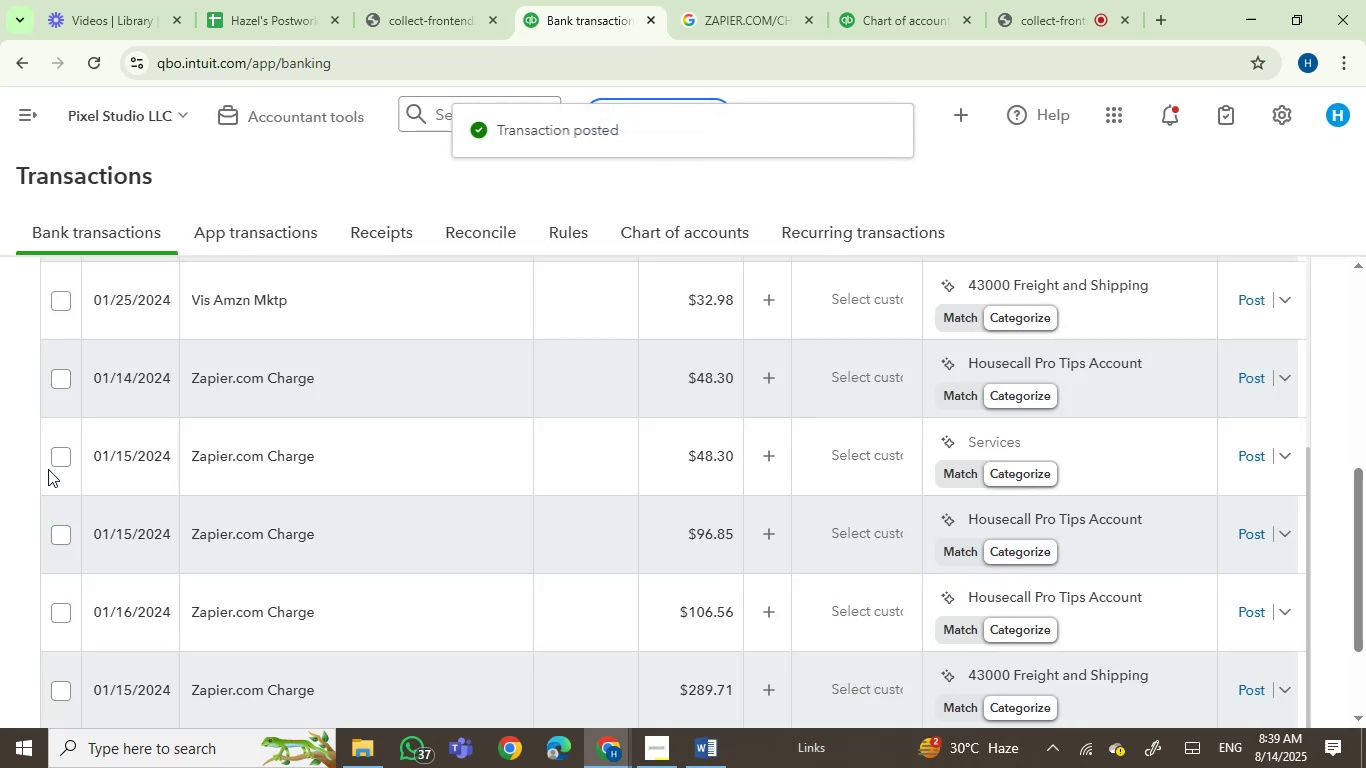 
scroll: coordinate [597, 558], scroll_direction: down, amount: 7.0
 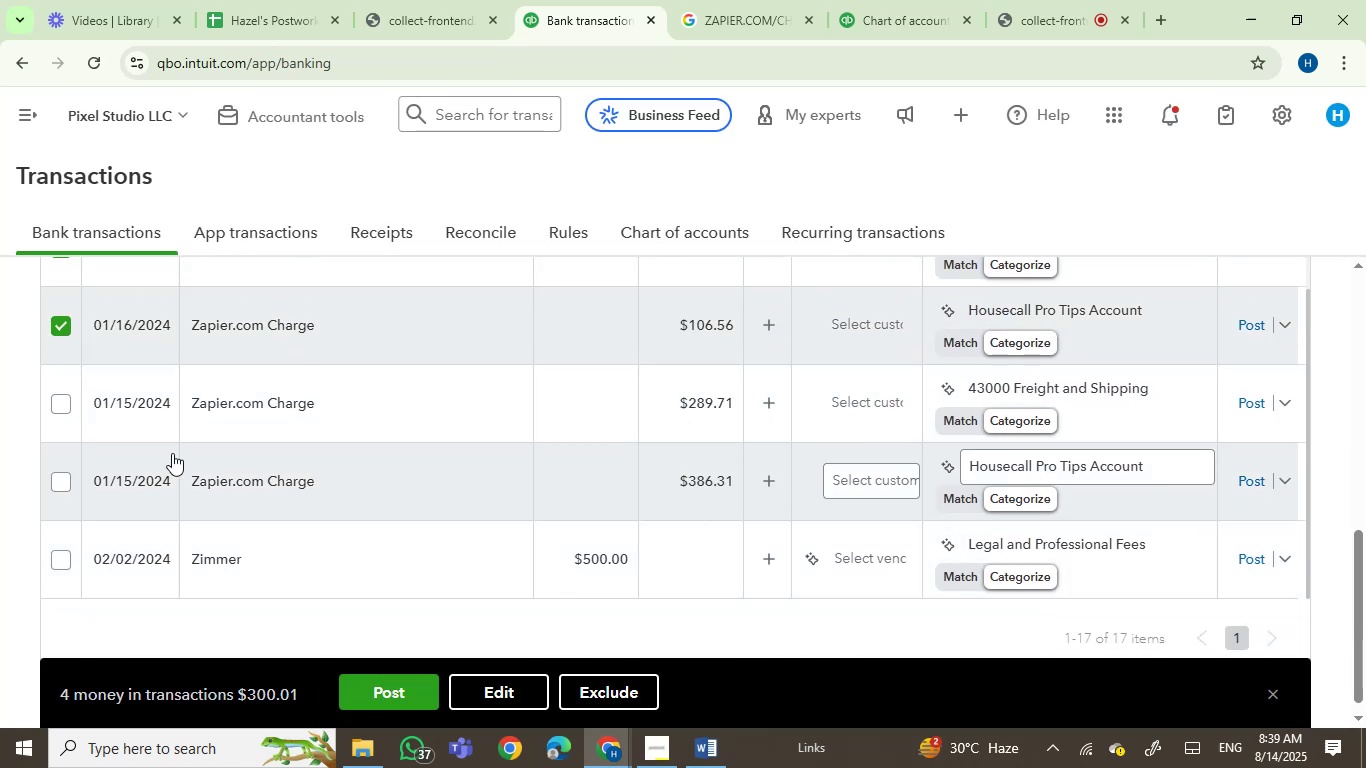 
mouse_move([237, 400])
 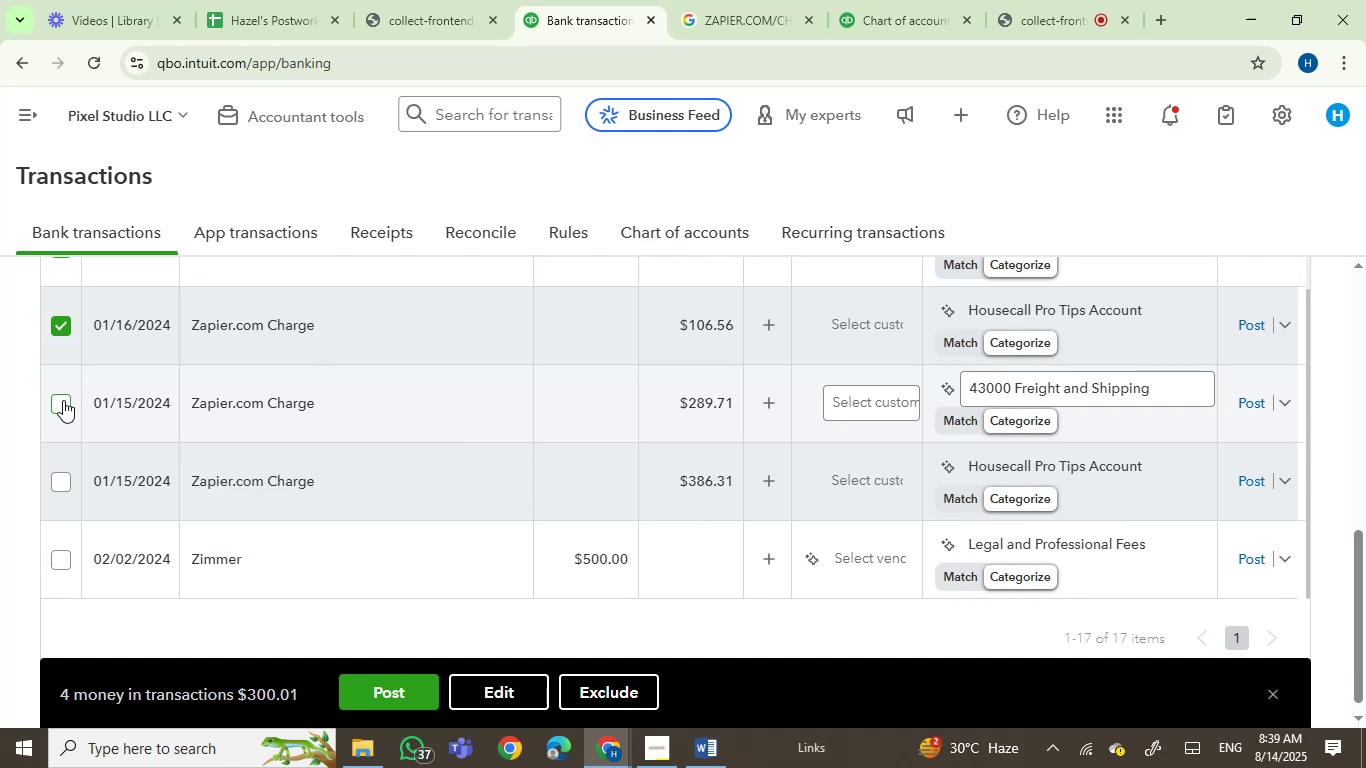 
left_click([65, 484])
 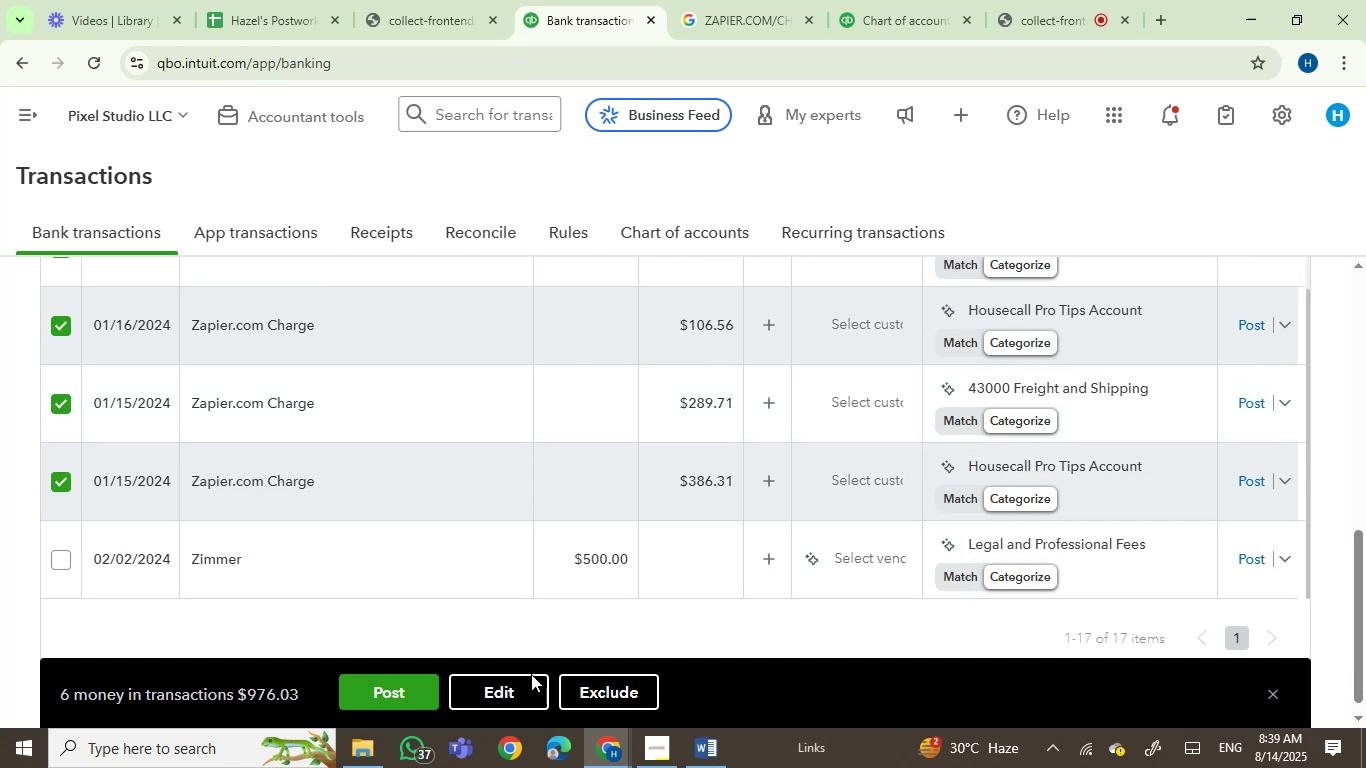 
left_click([522, 683])
 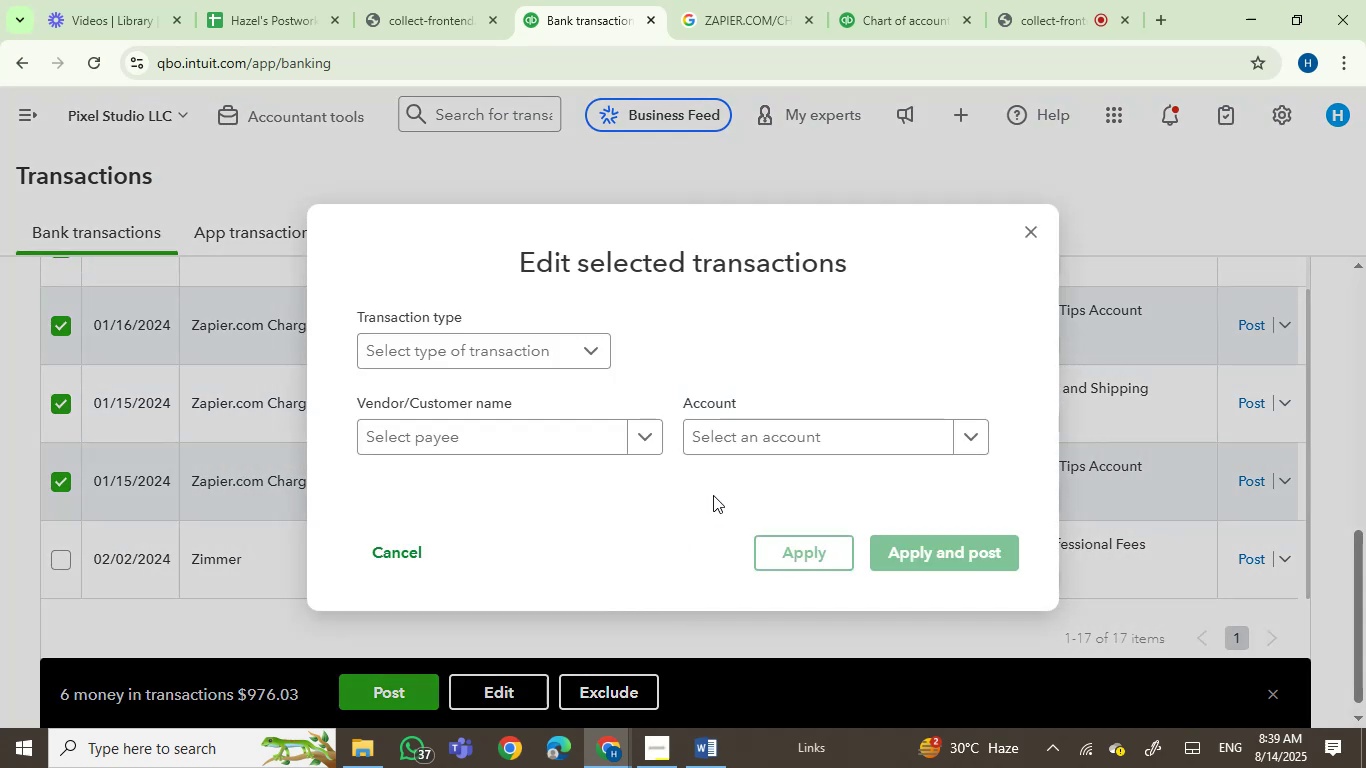 
left_click([729, 429])
 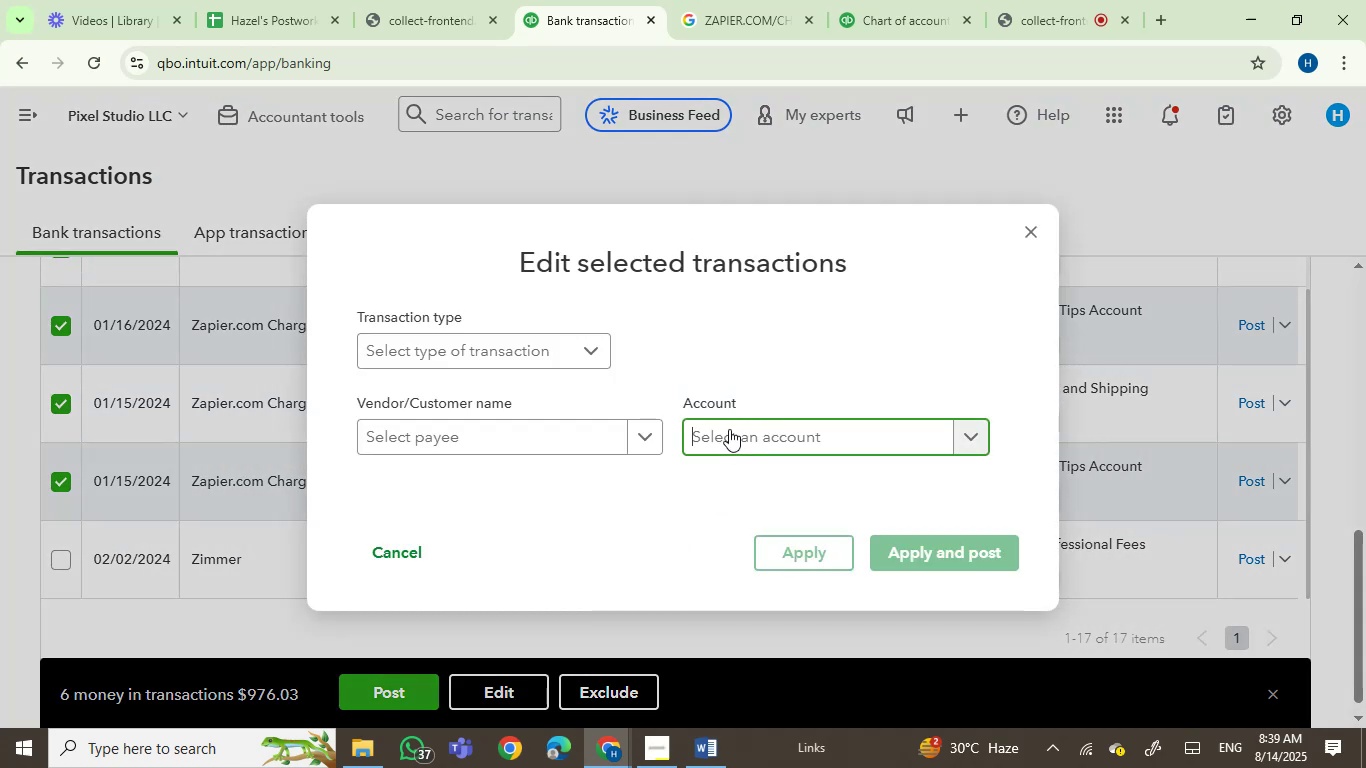 
type(SALES)
 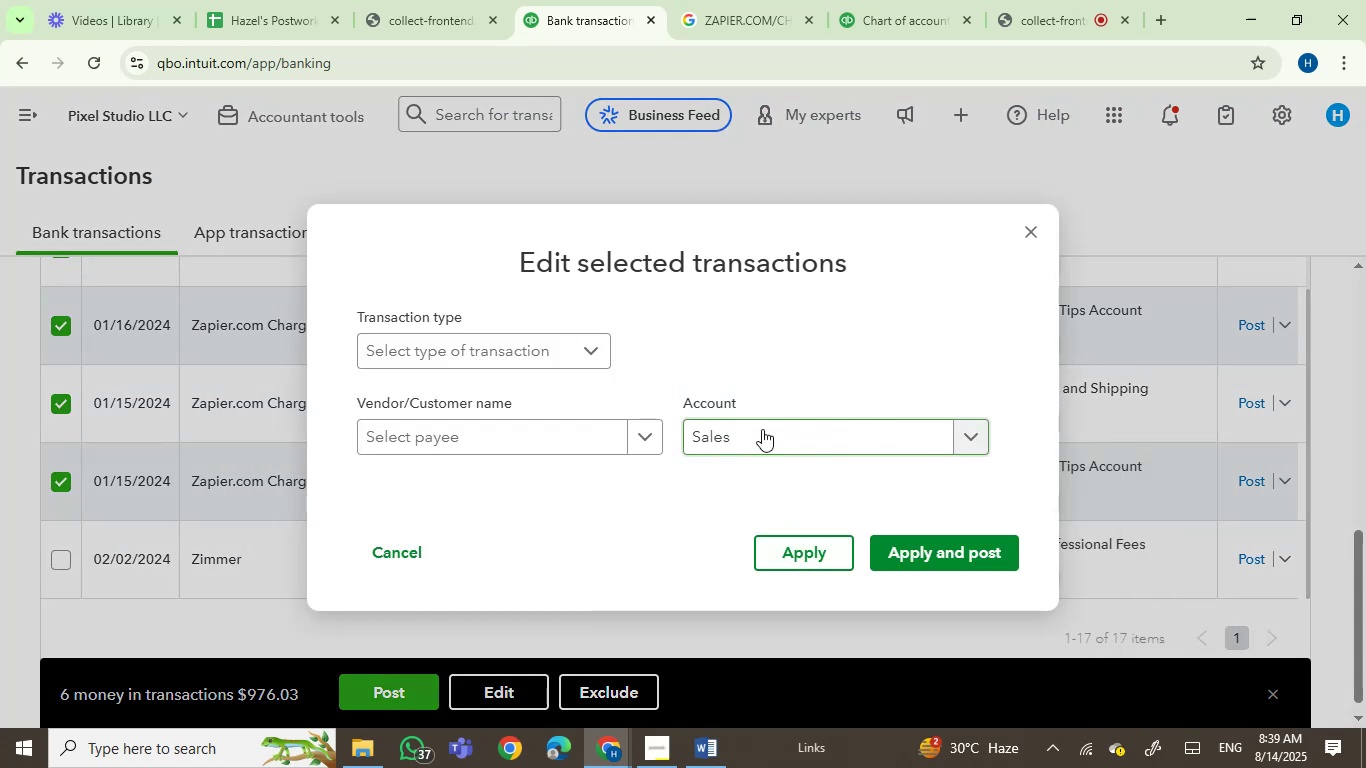 
left_click([761, 432])
 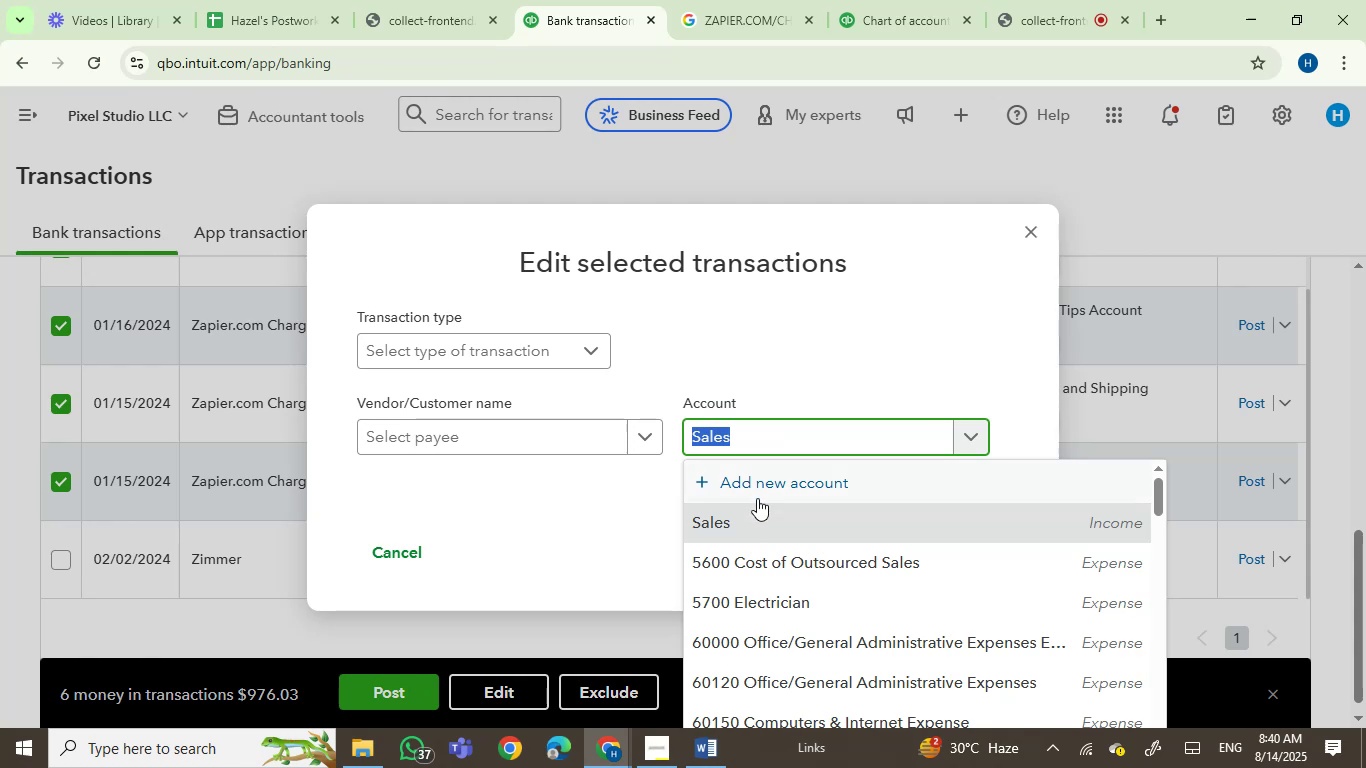 
left_click([752, 530])
 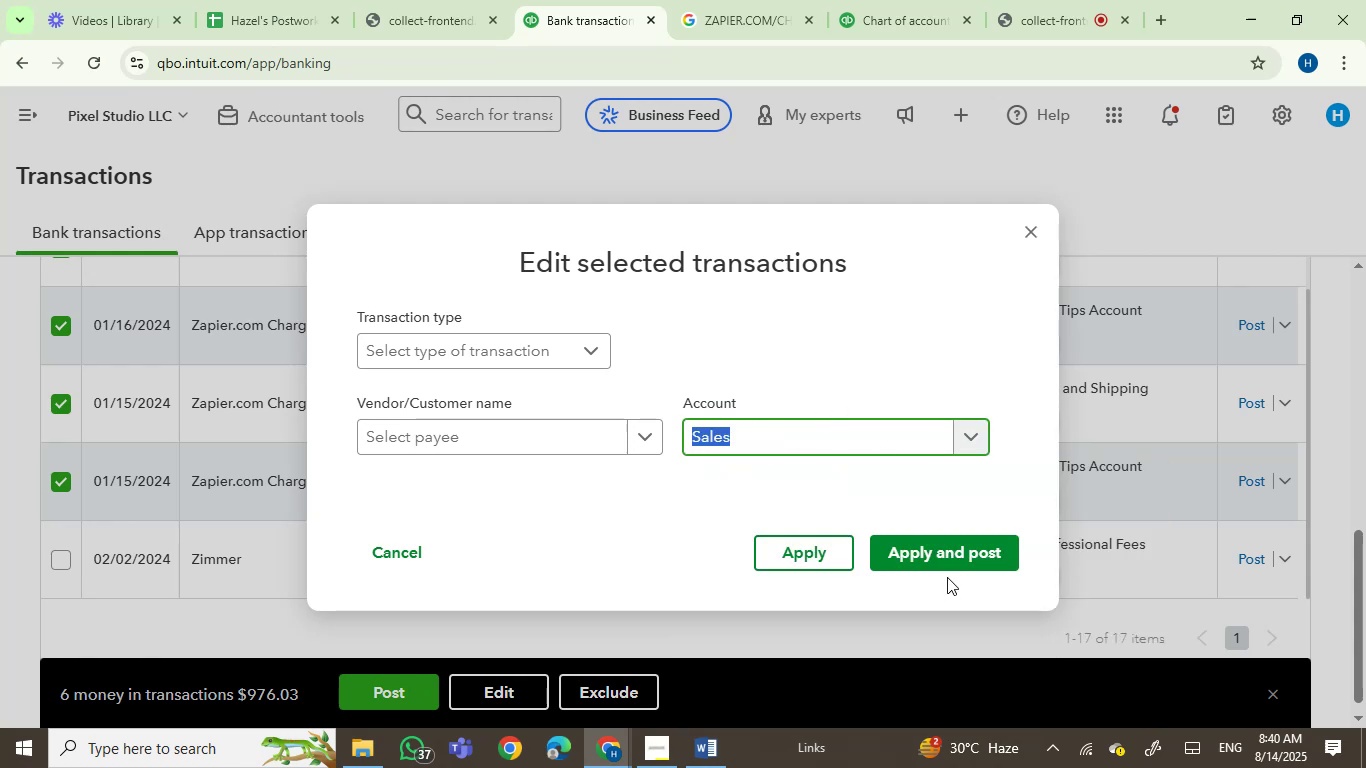 
left_click([947, 559])
 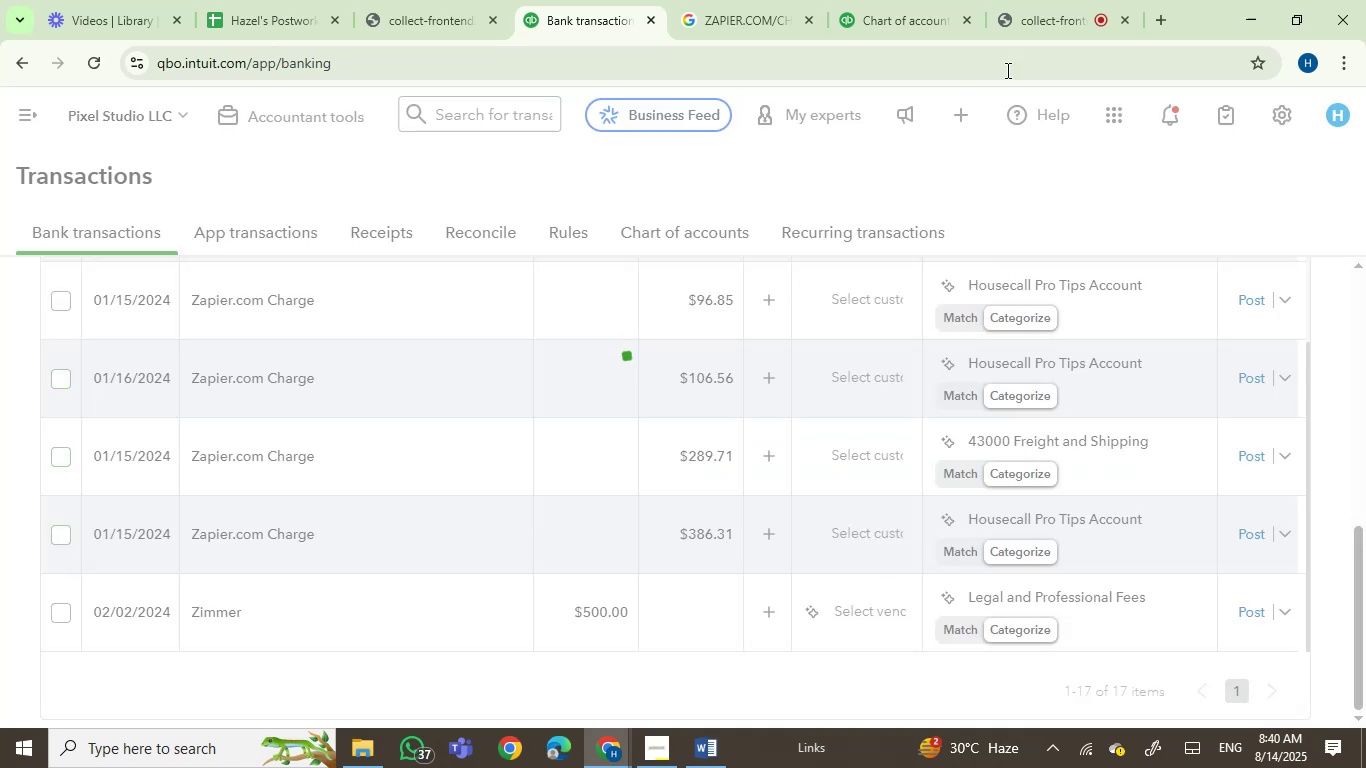 
left_click([1049, 0])
 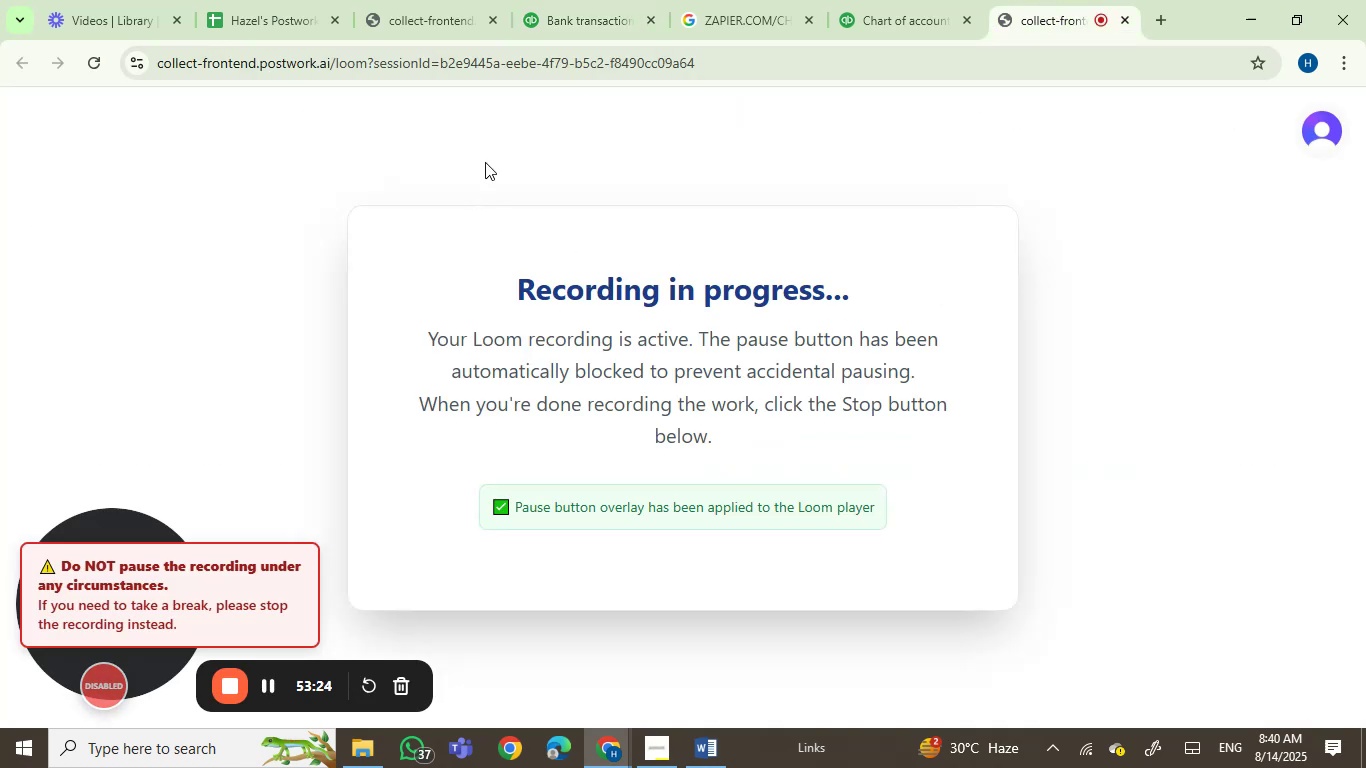 
left_click([548, 16])
 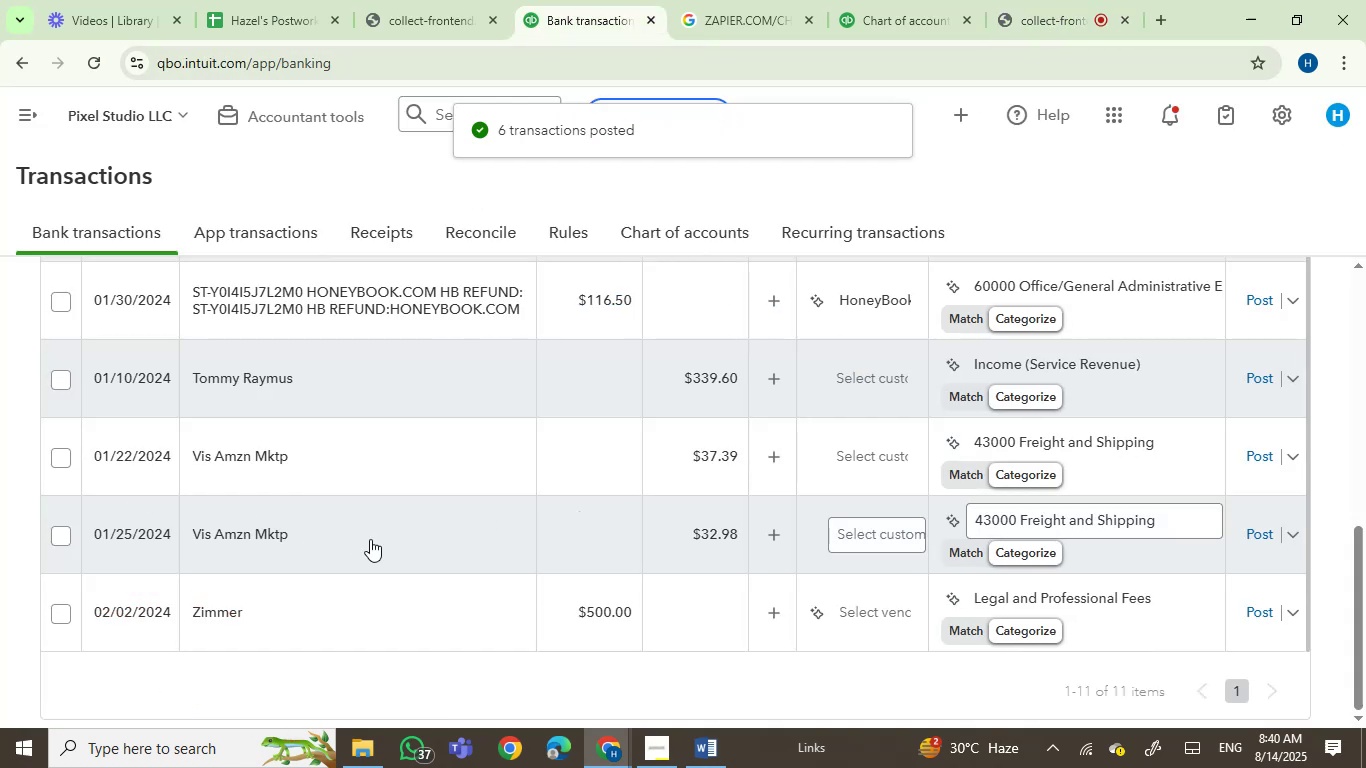 
scroll: coordinate [333, 442], scroll_direction: up, amount: 5.0
 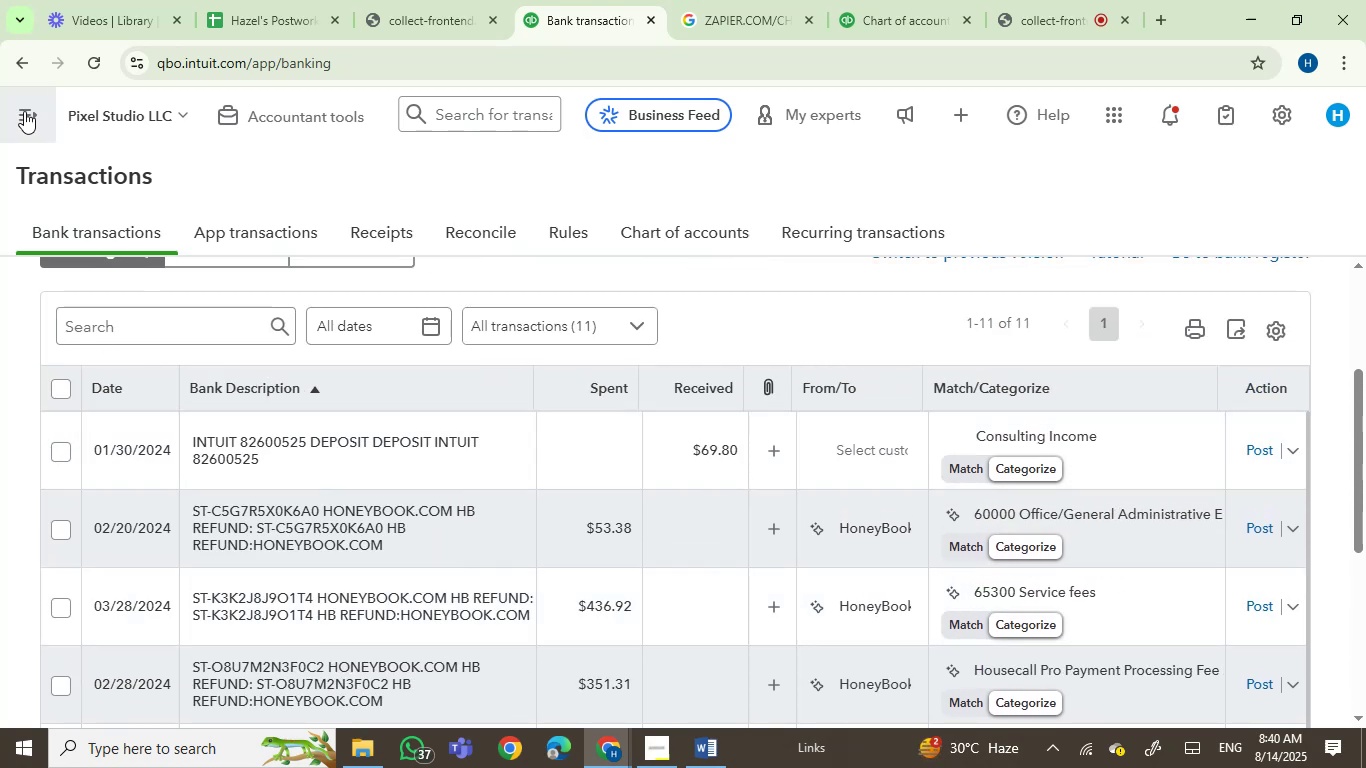 
left_click([24, 111])
 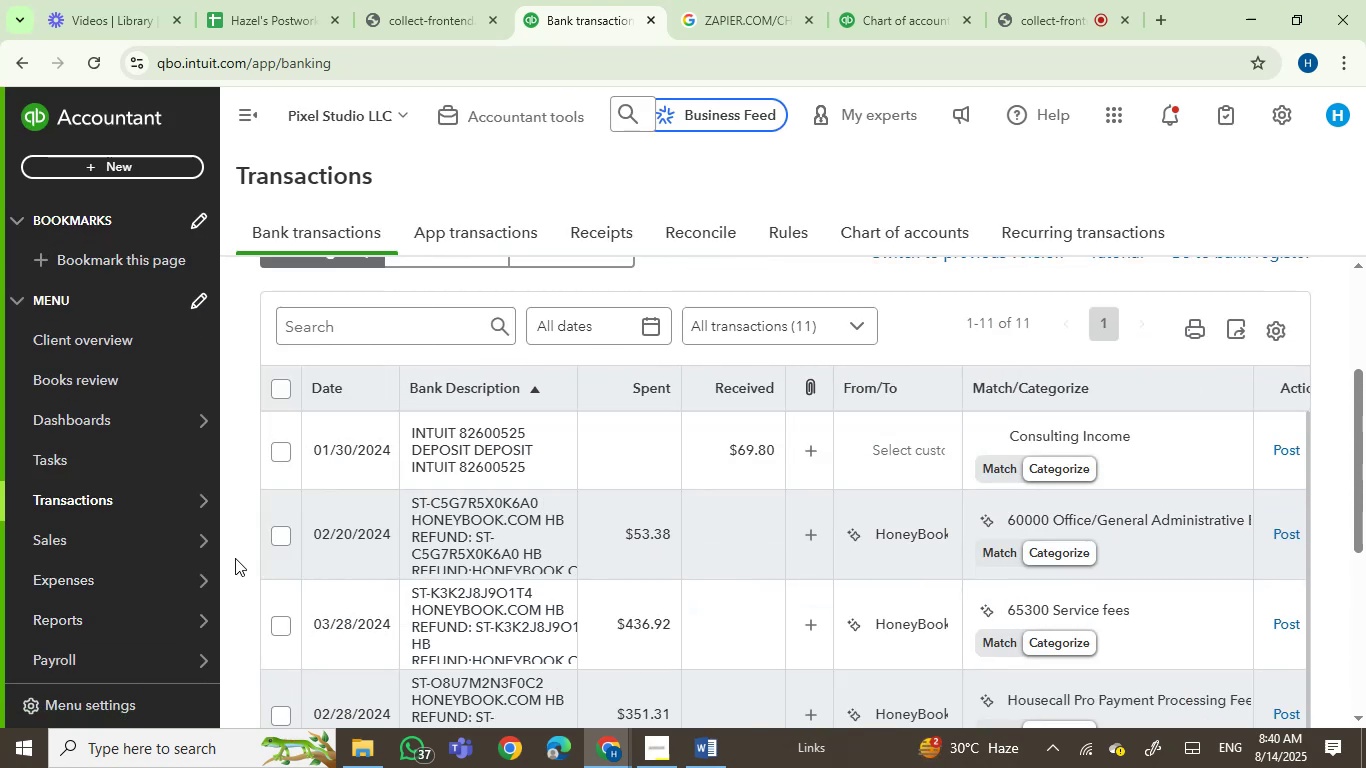 
wait(5.31)
 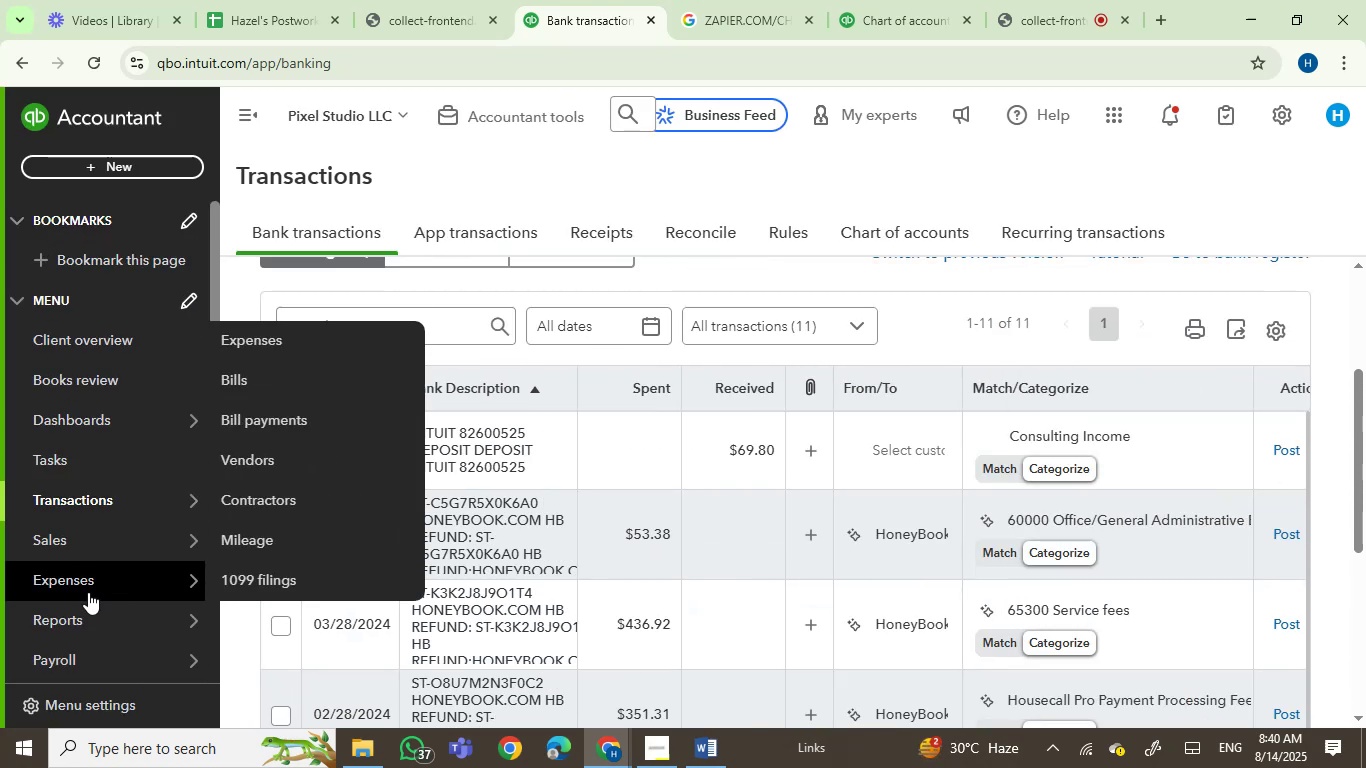 
right_click([285, 507])
 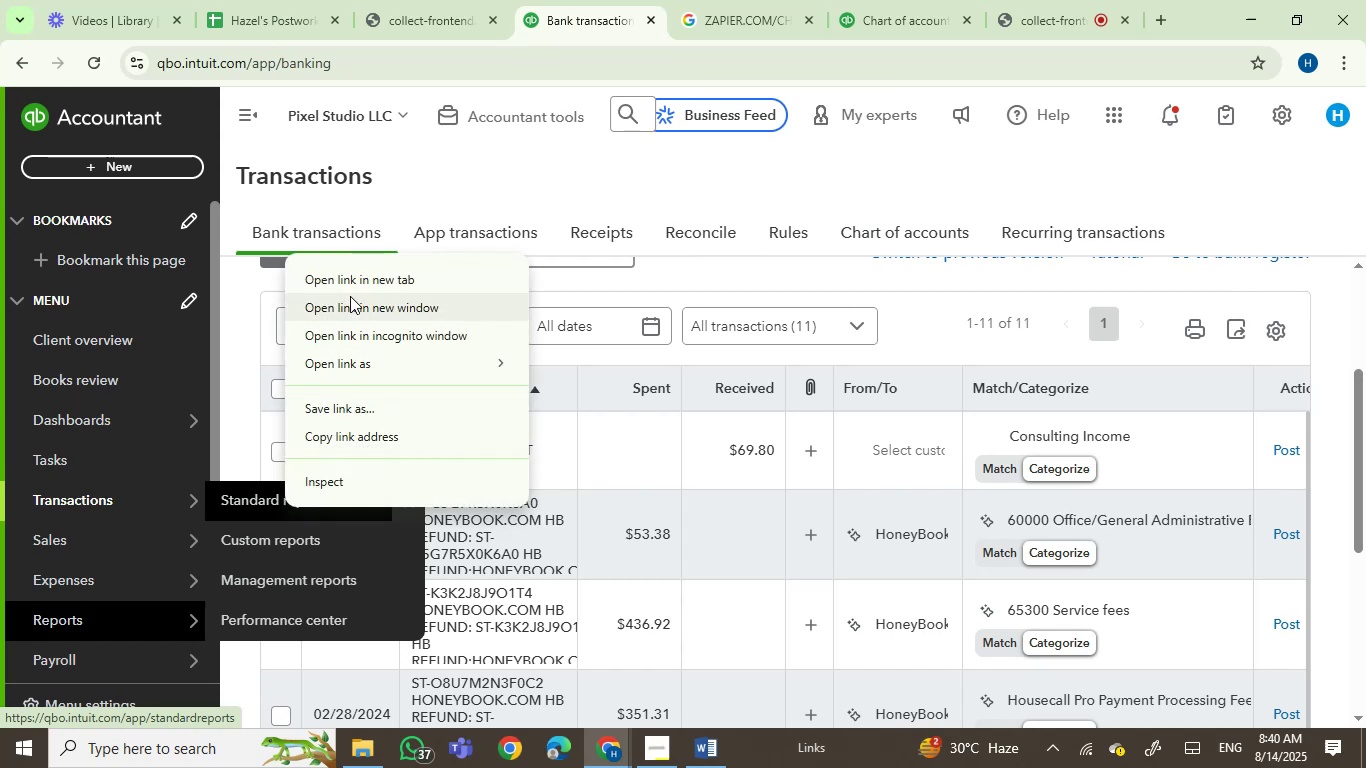 
left_click([354, 278])
 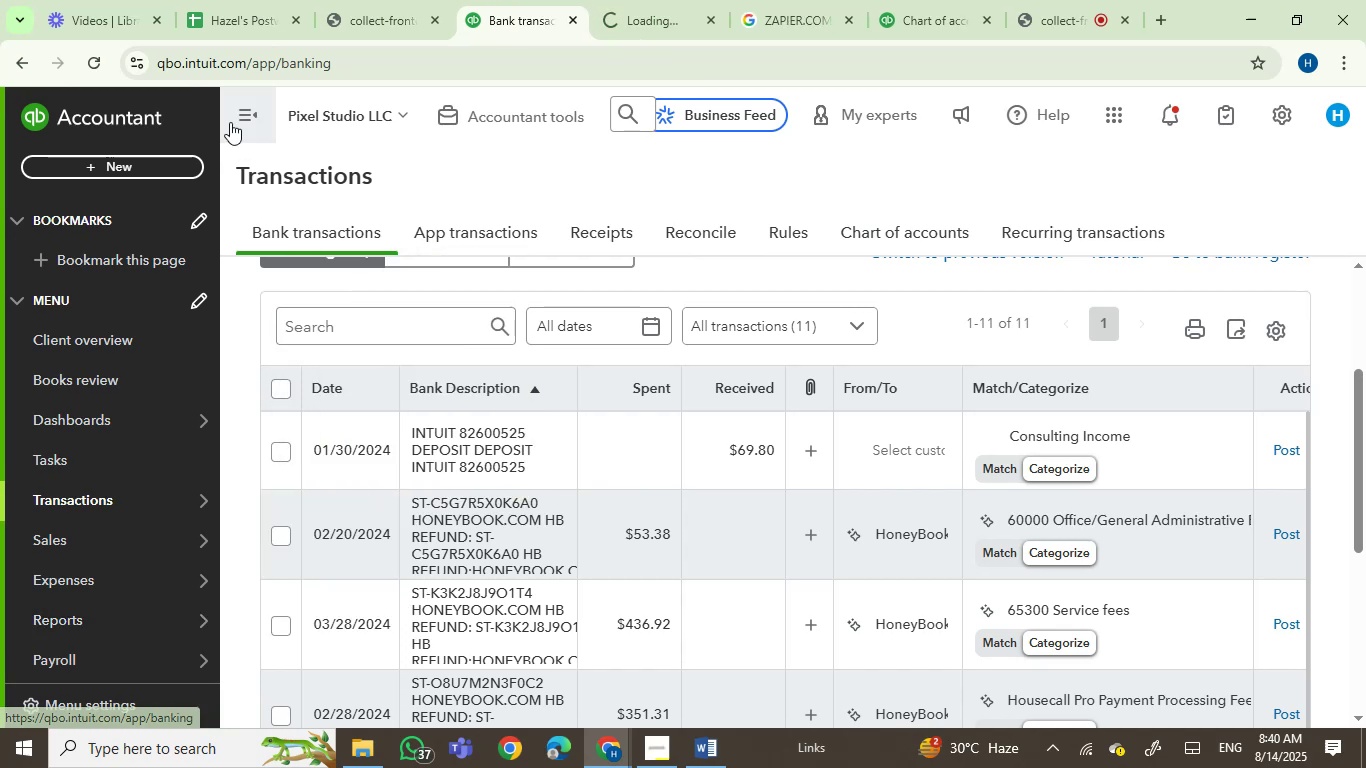 
left_click([238, 94])
 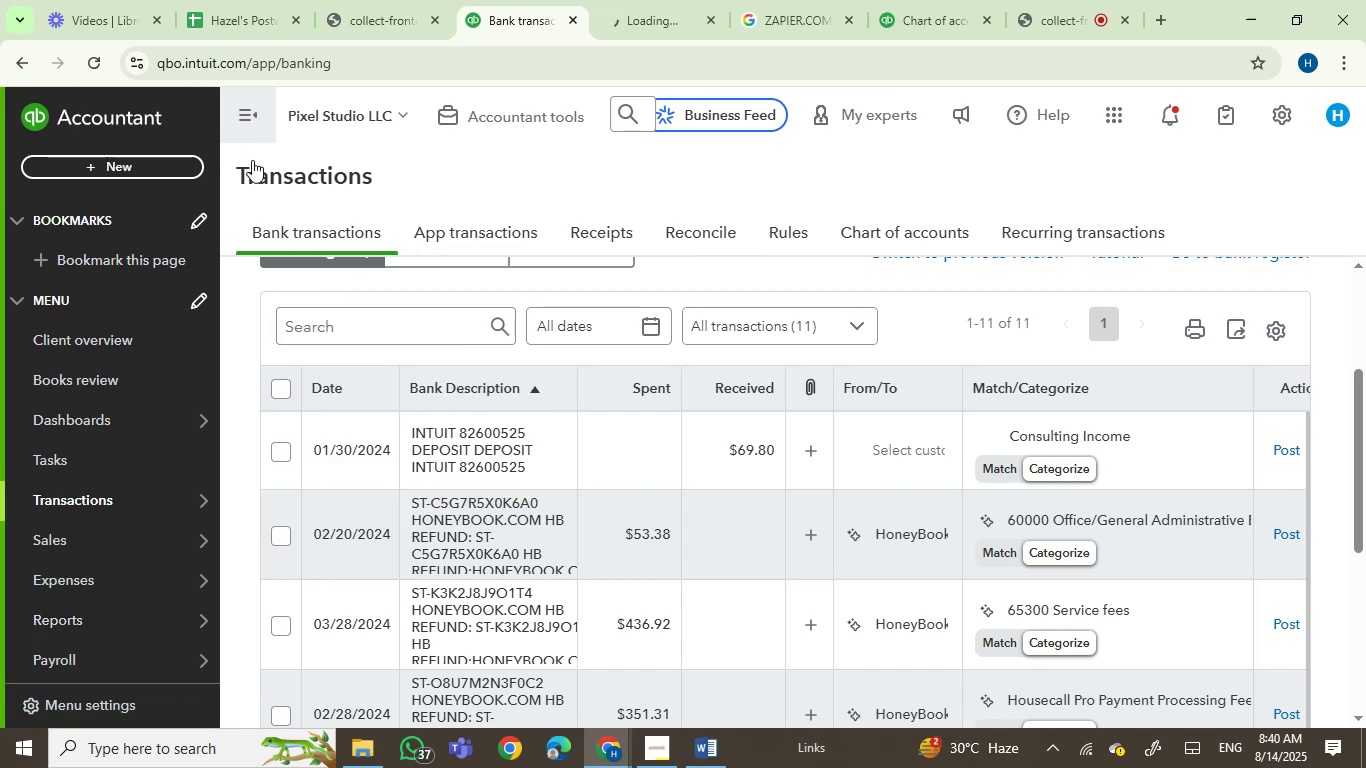 
mouse_move([463, 369])
 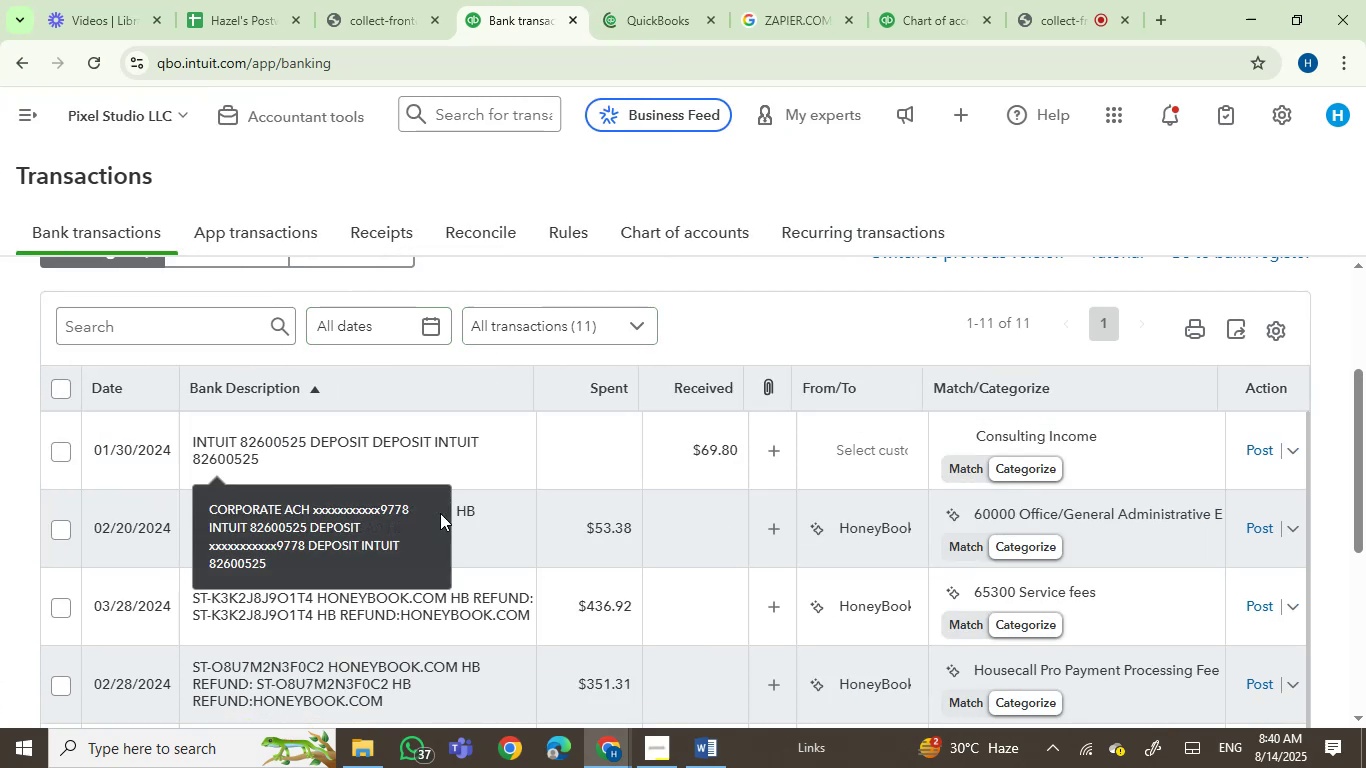 
scroll: coordinate [494, 369], scroll_direction: down, amount: 2.0
 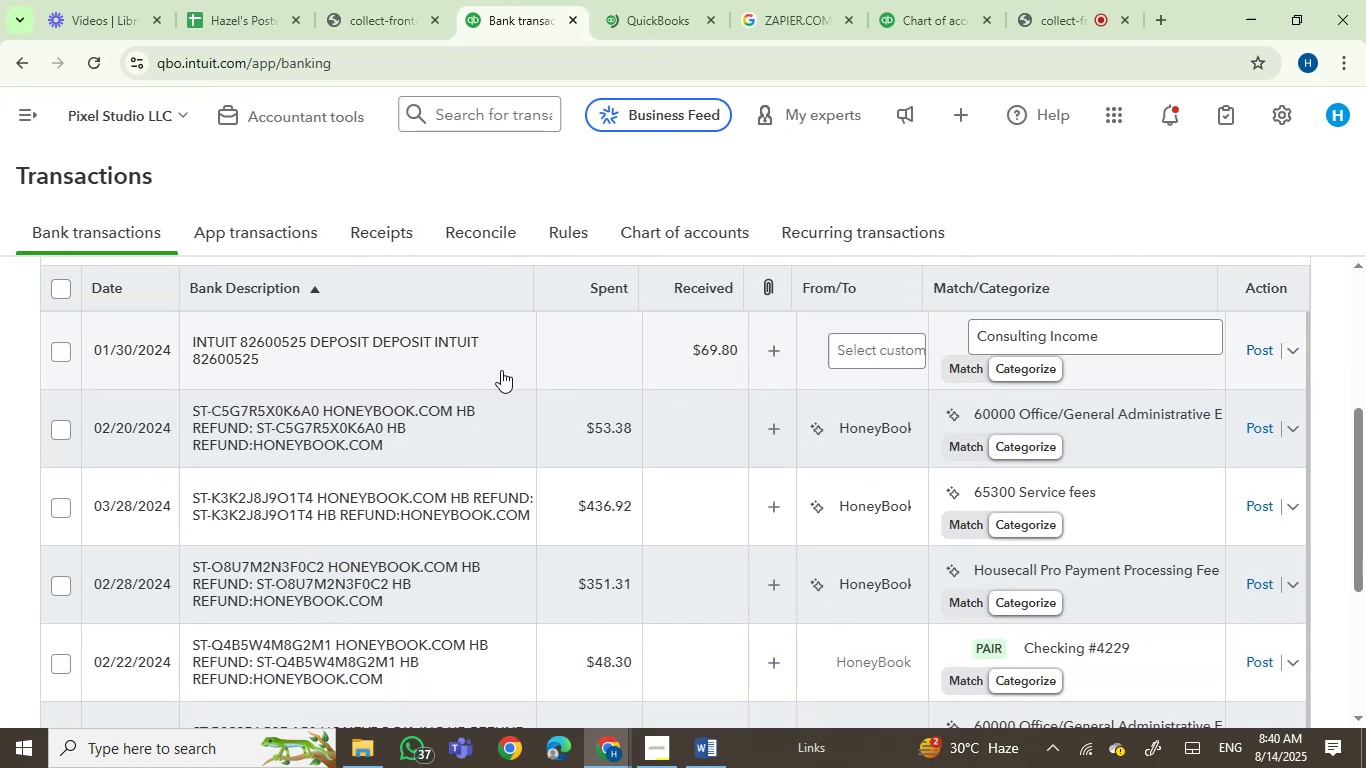 
left_click([1057, 341])
 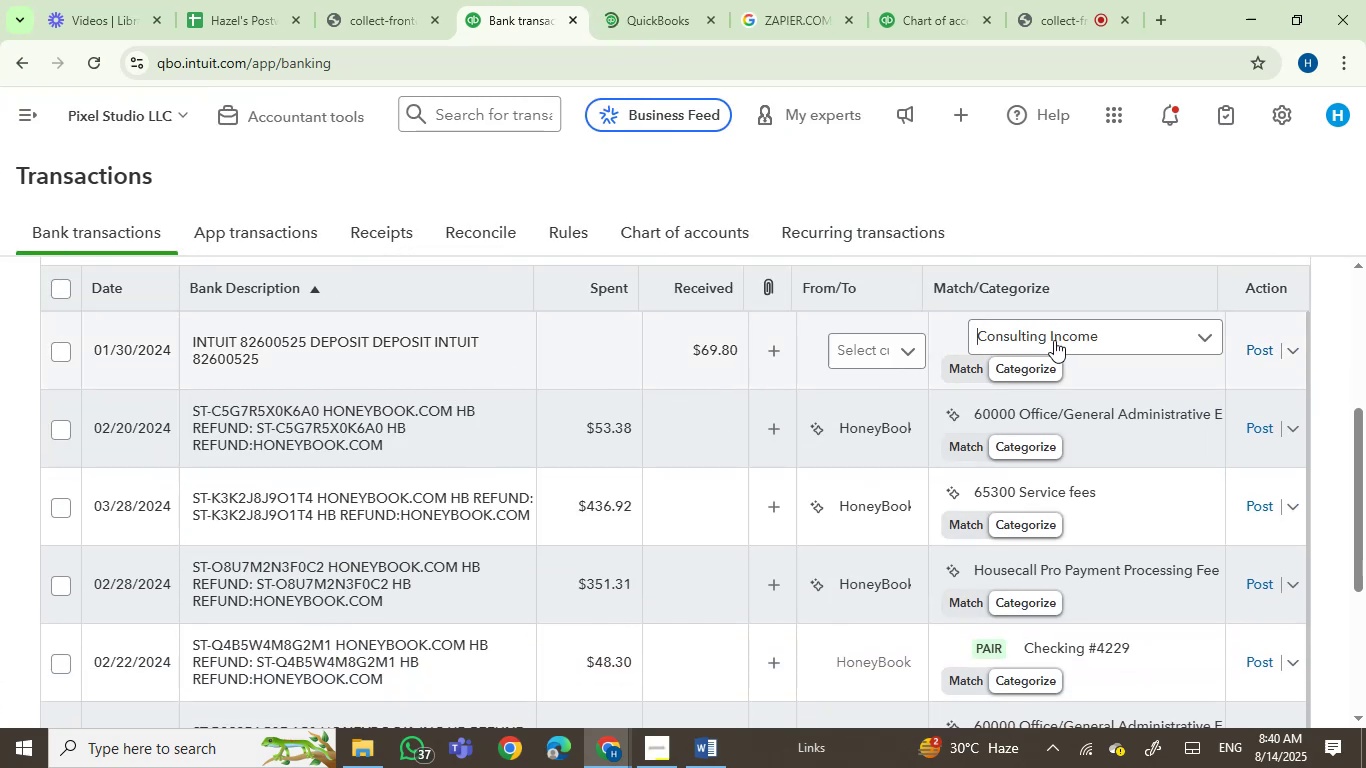 
left_click([1045, 335])
 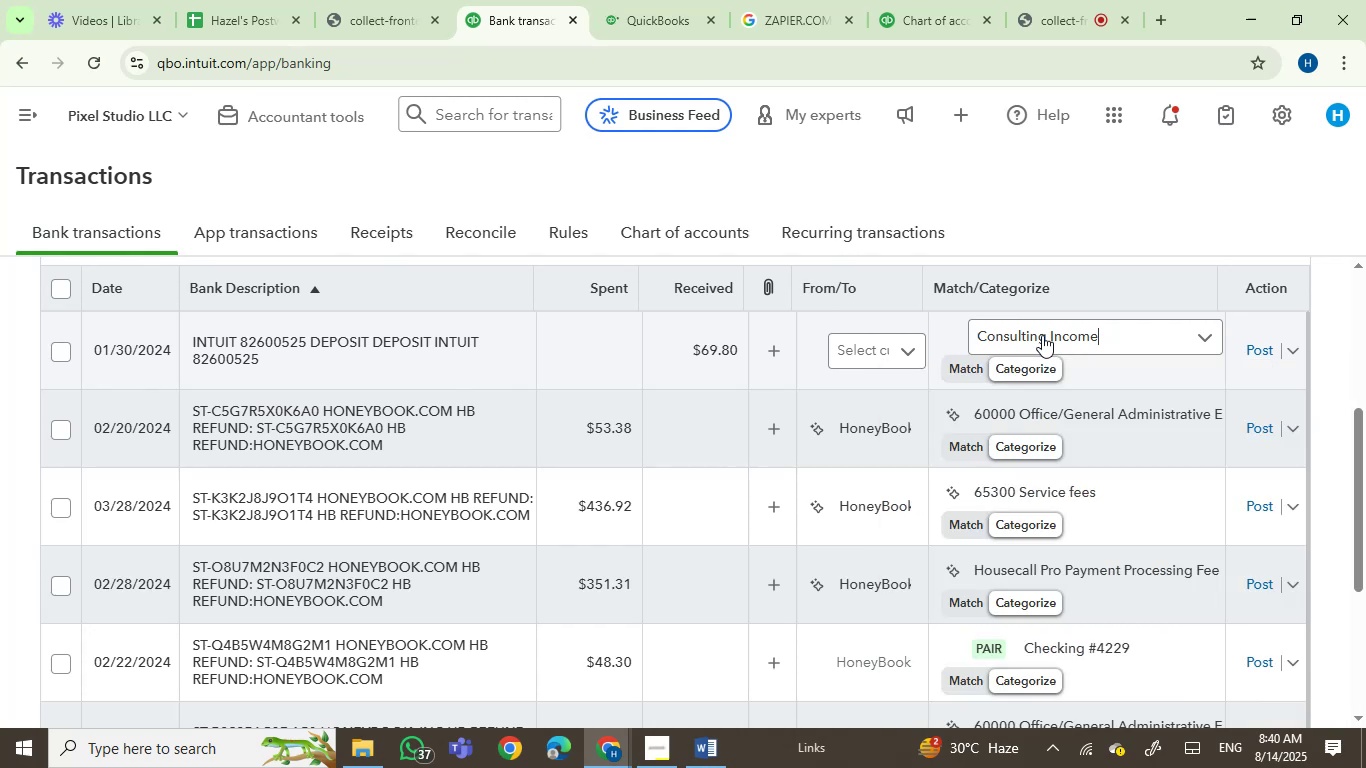 
left_click([1042, 335])
 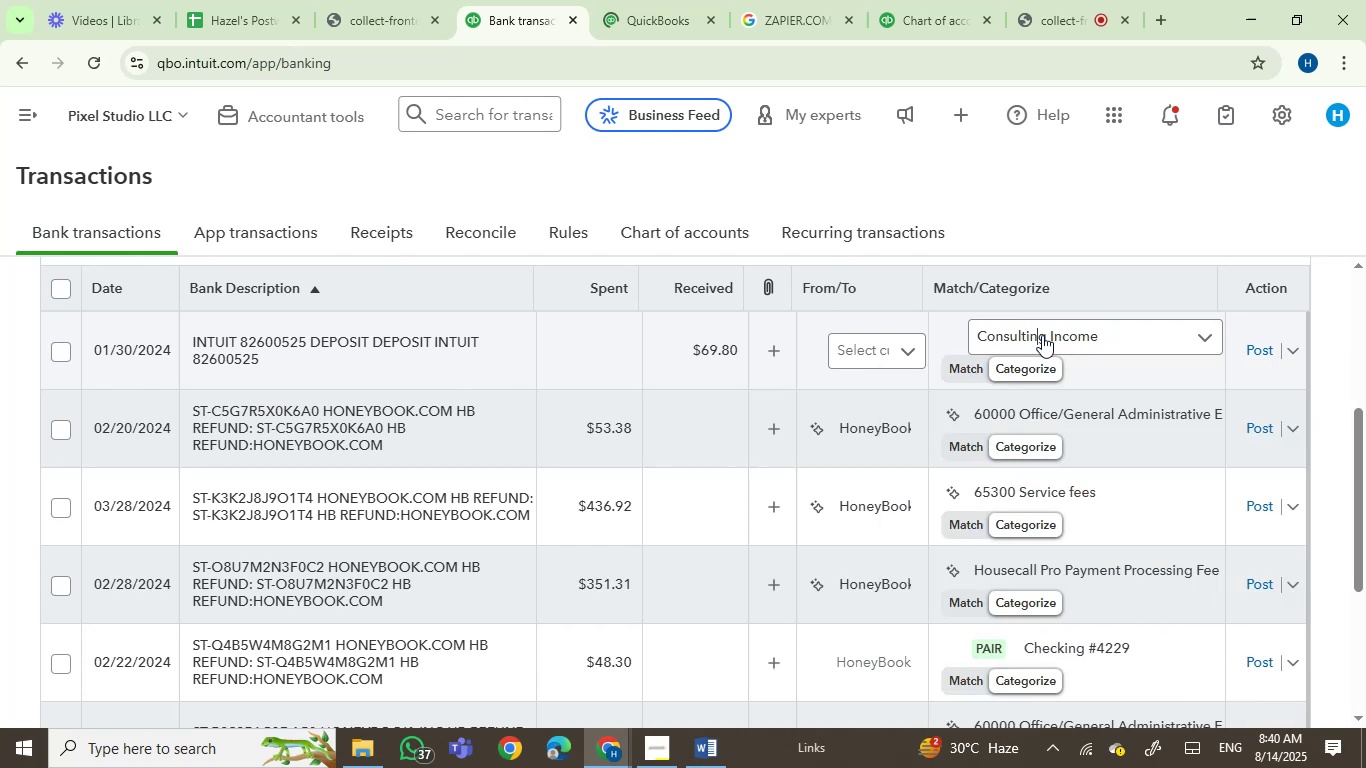 
type(SAL)
 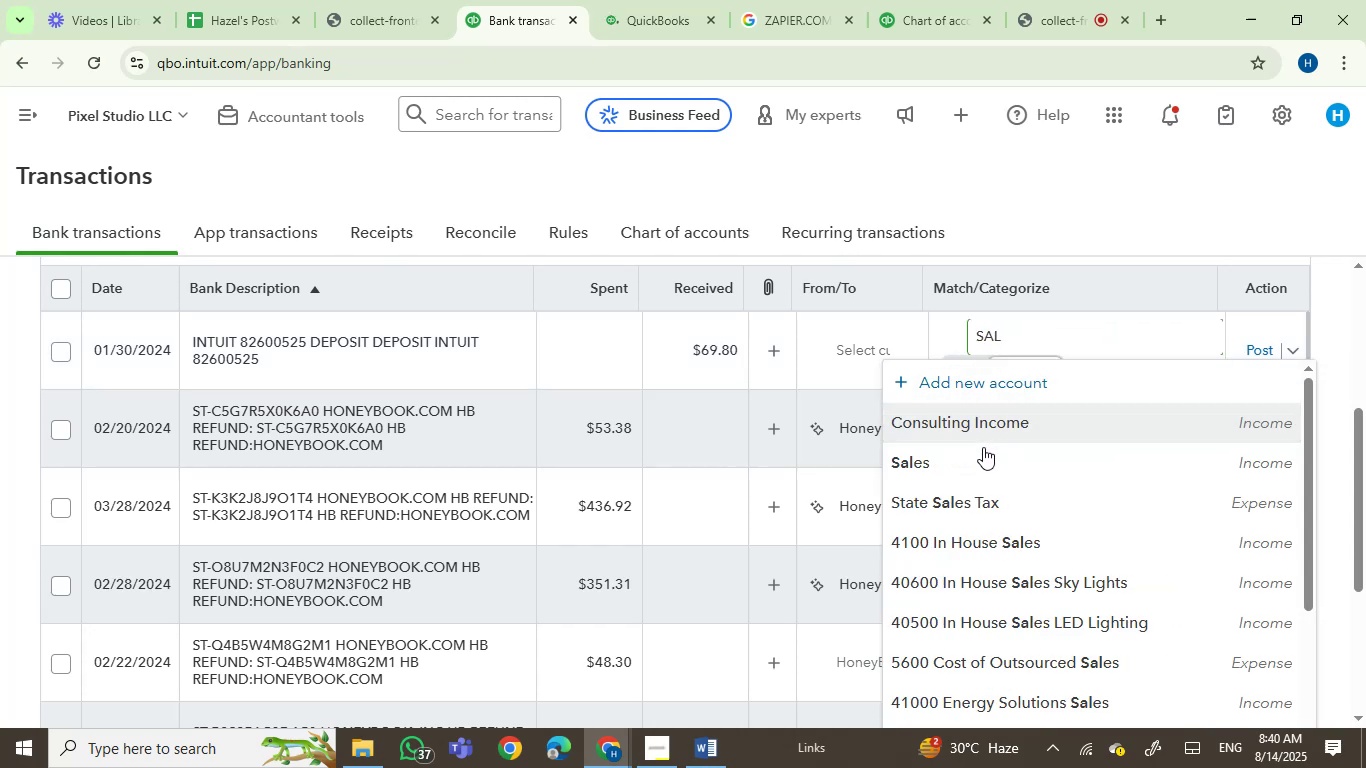 
left_click([972, 461])
 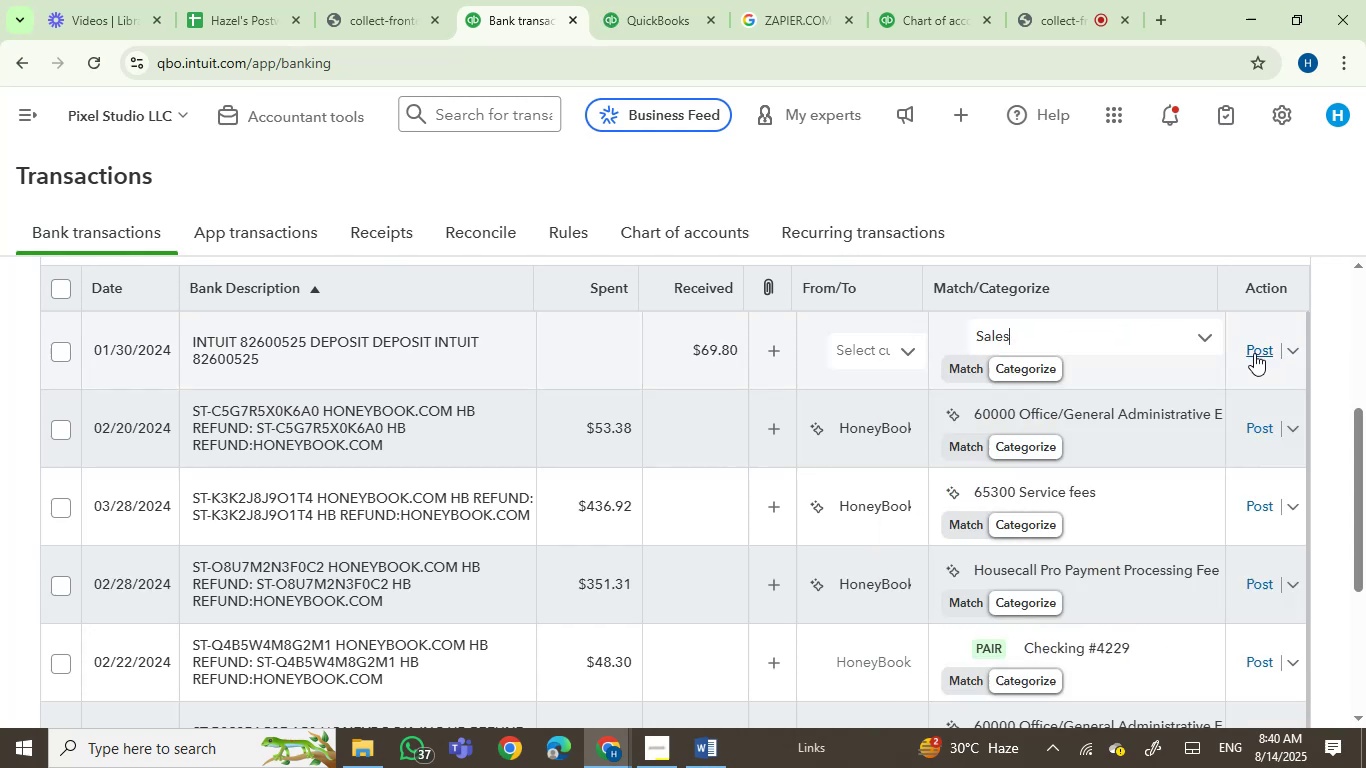 
left_click([1254, 353])
 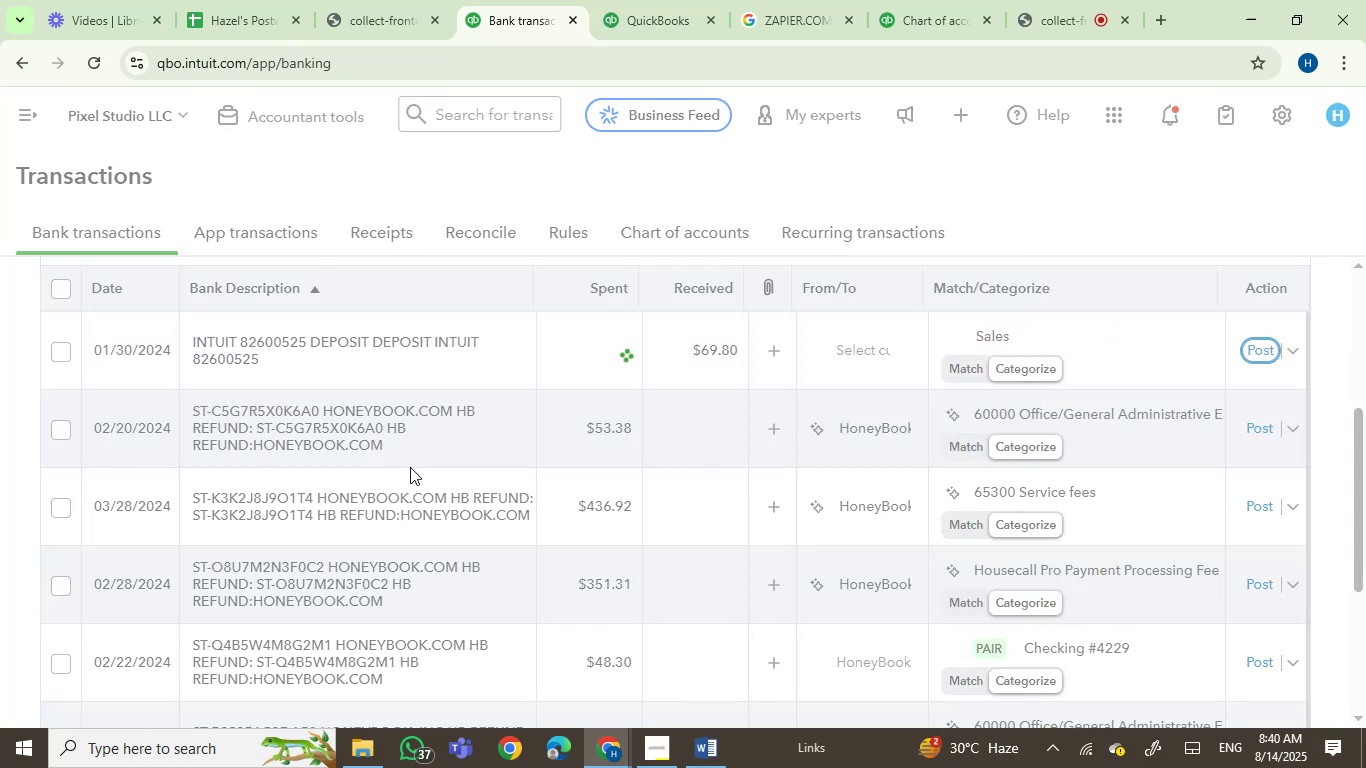 
key(CapsLock)
 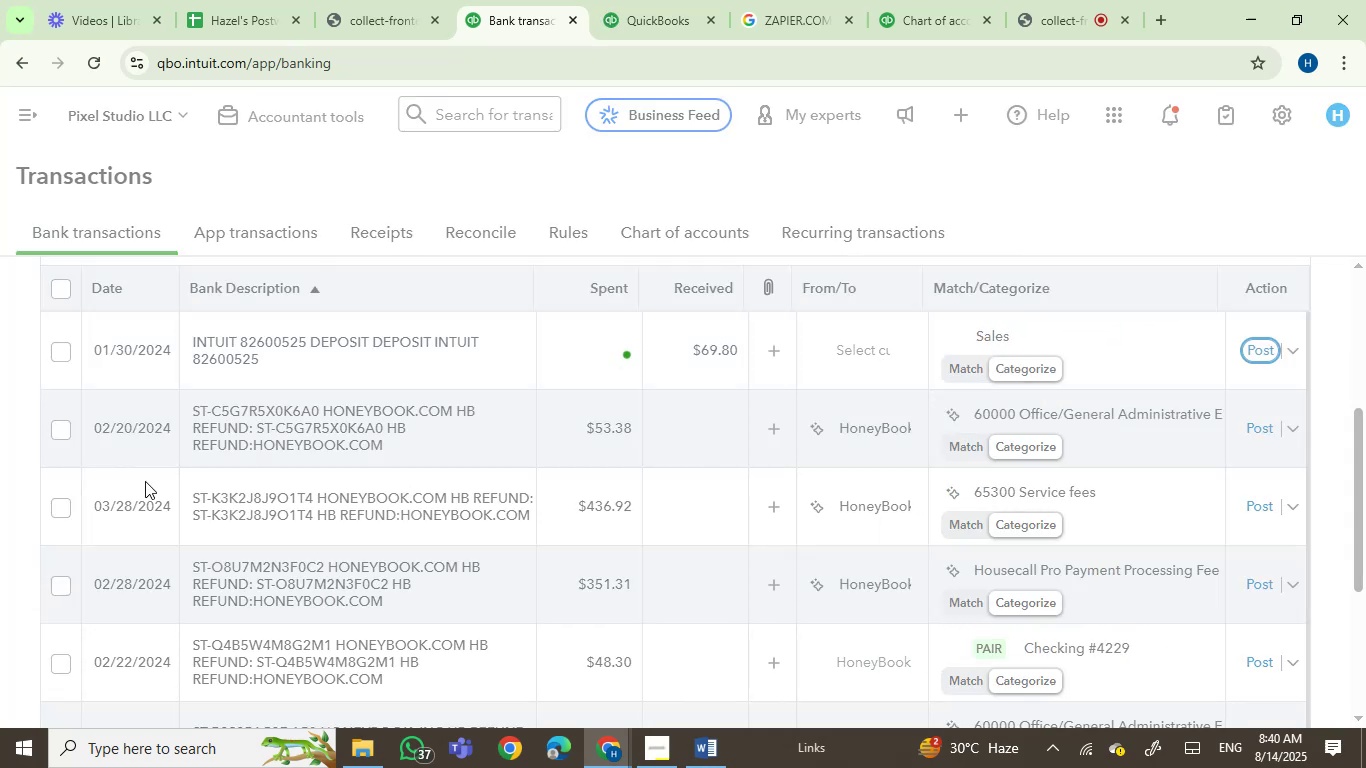 
mouse_move([65, 414])
 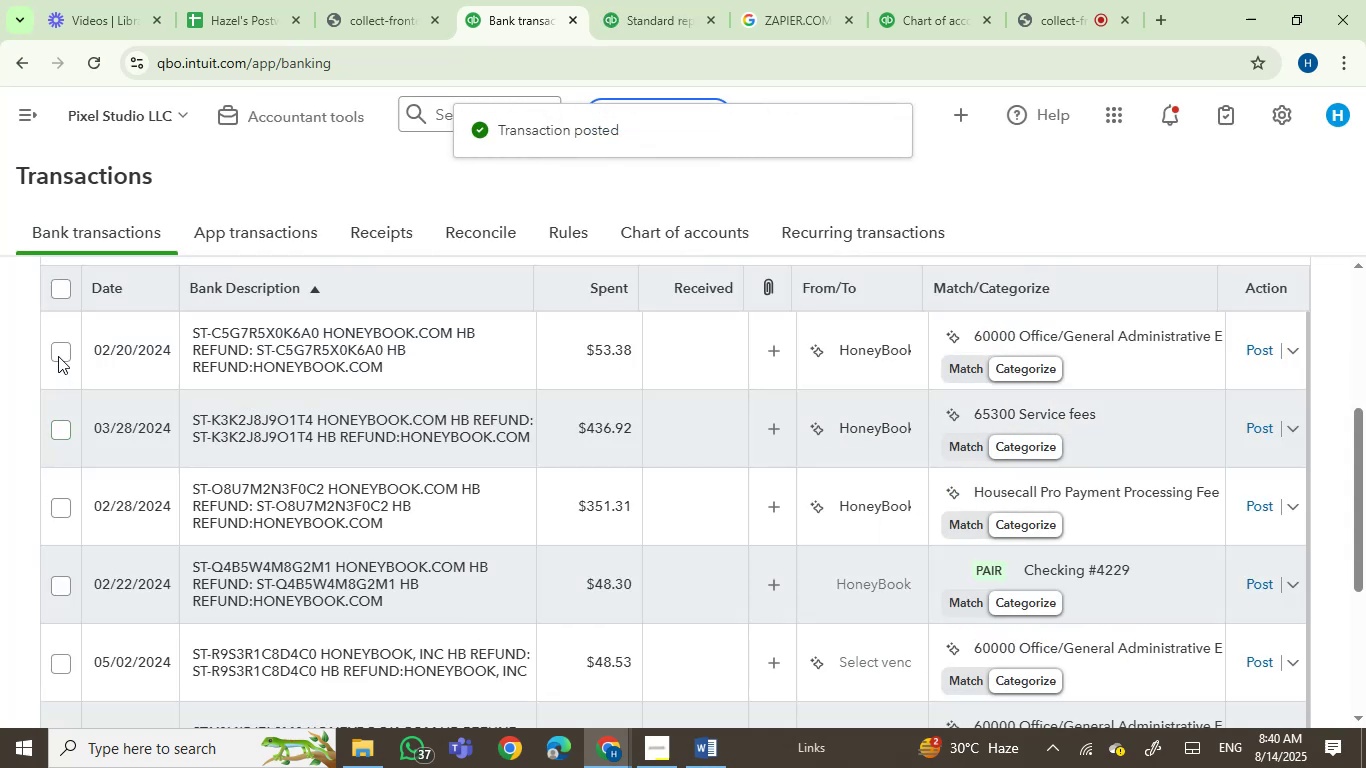 
left_click([58, 355])
 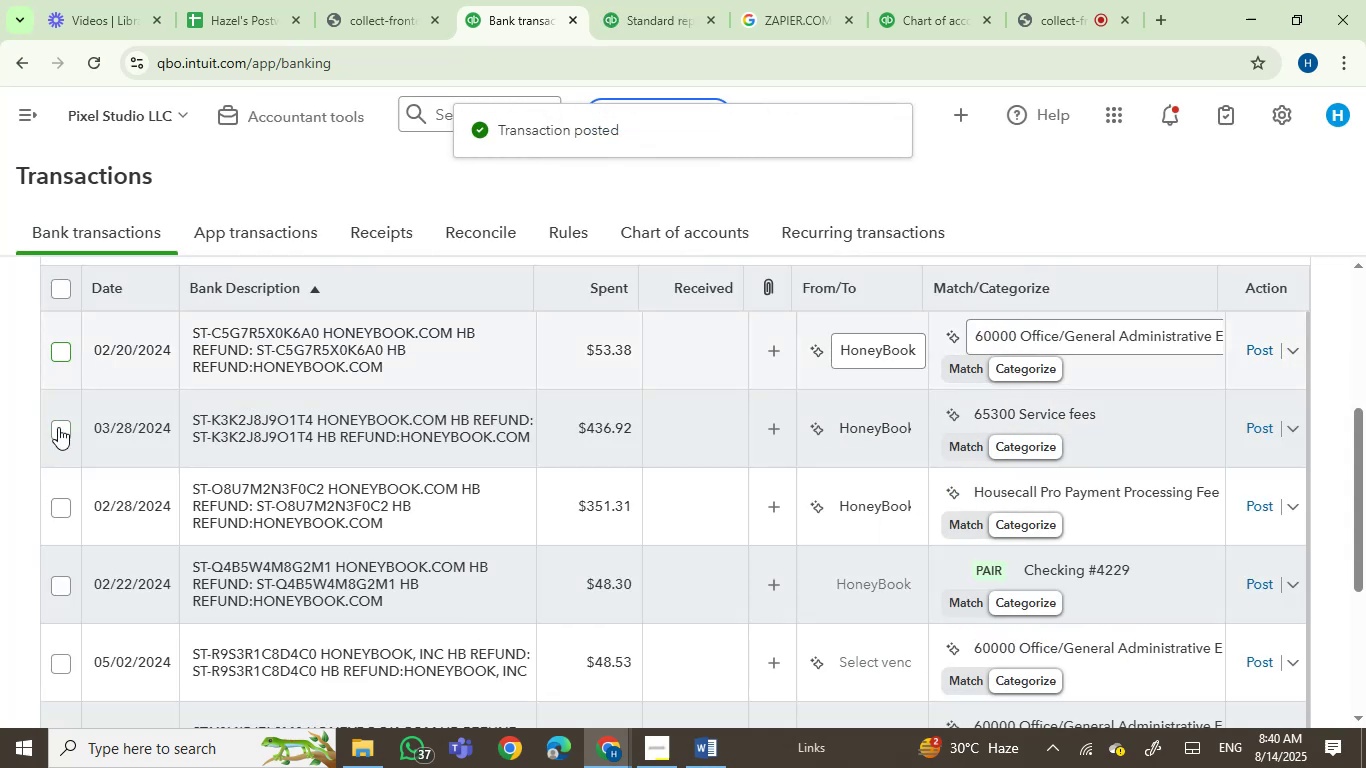 
left_click([58, 426])
 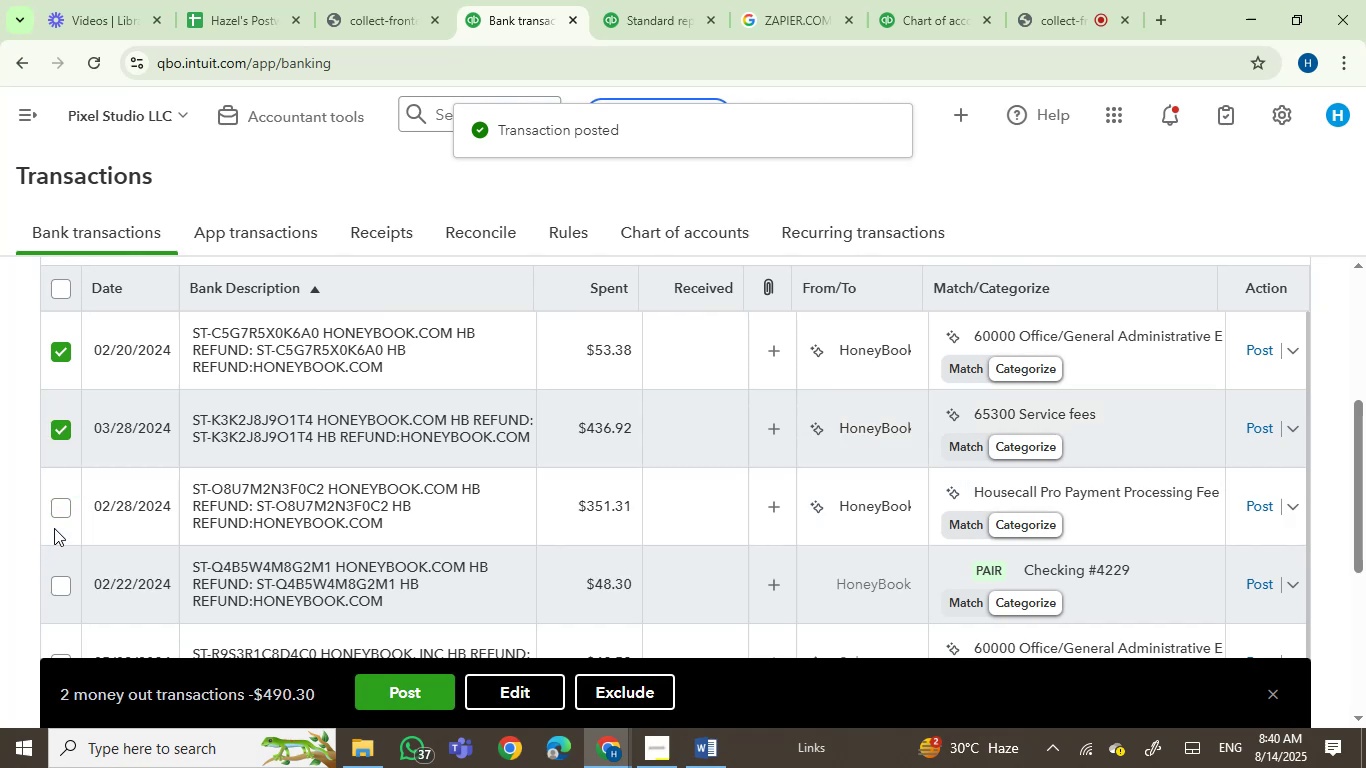 
left_click([64, 513])
 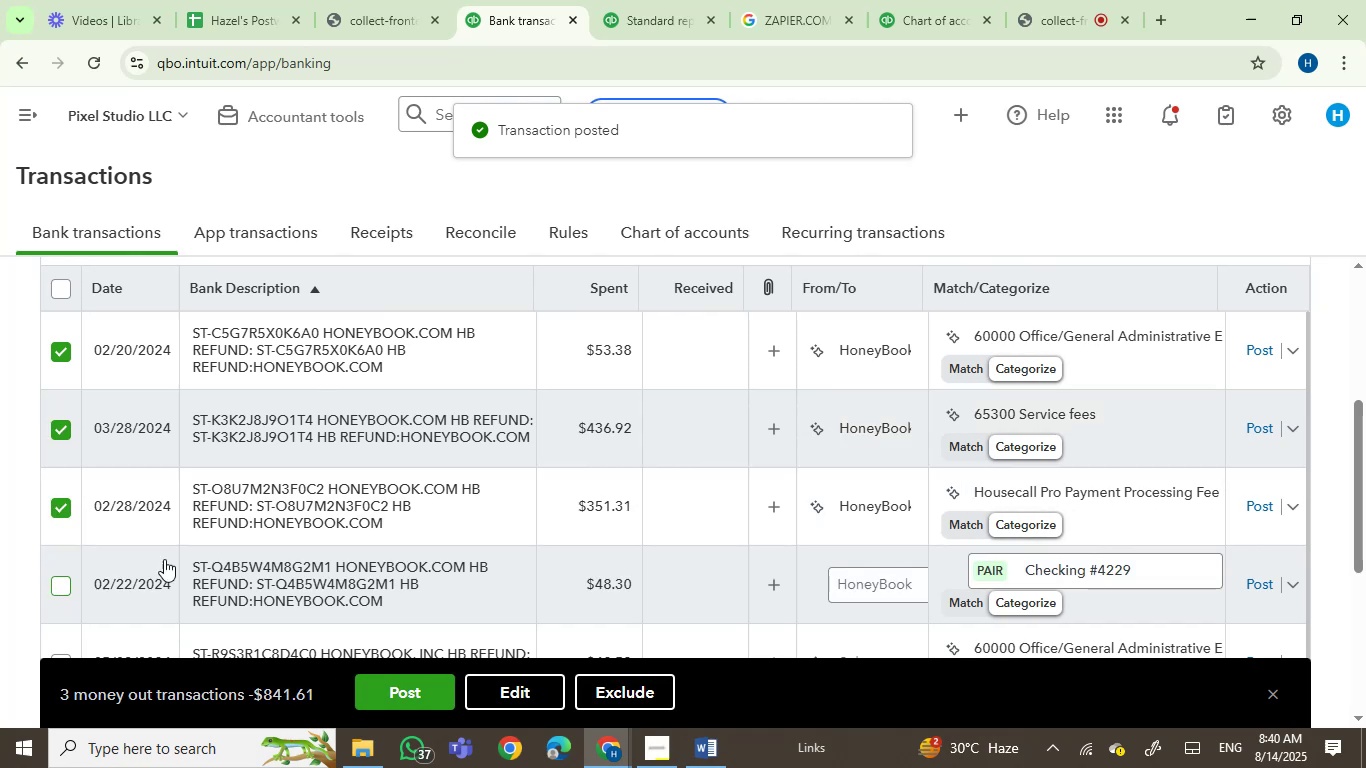 
scroll: coordinate [439, 521], scroll_direction: down, amount: 1.0
 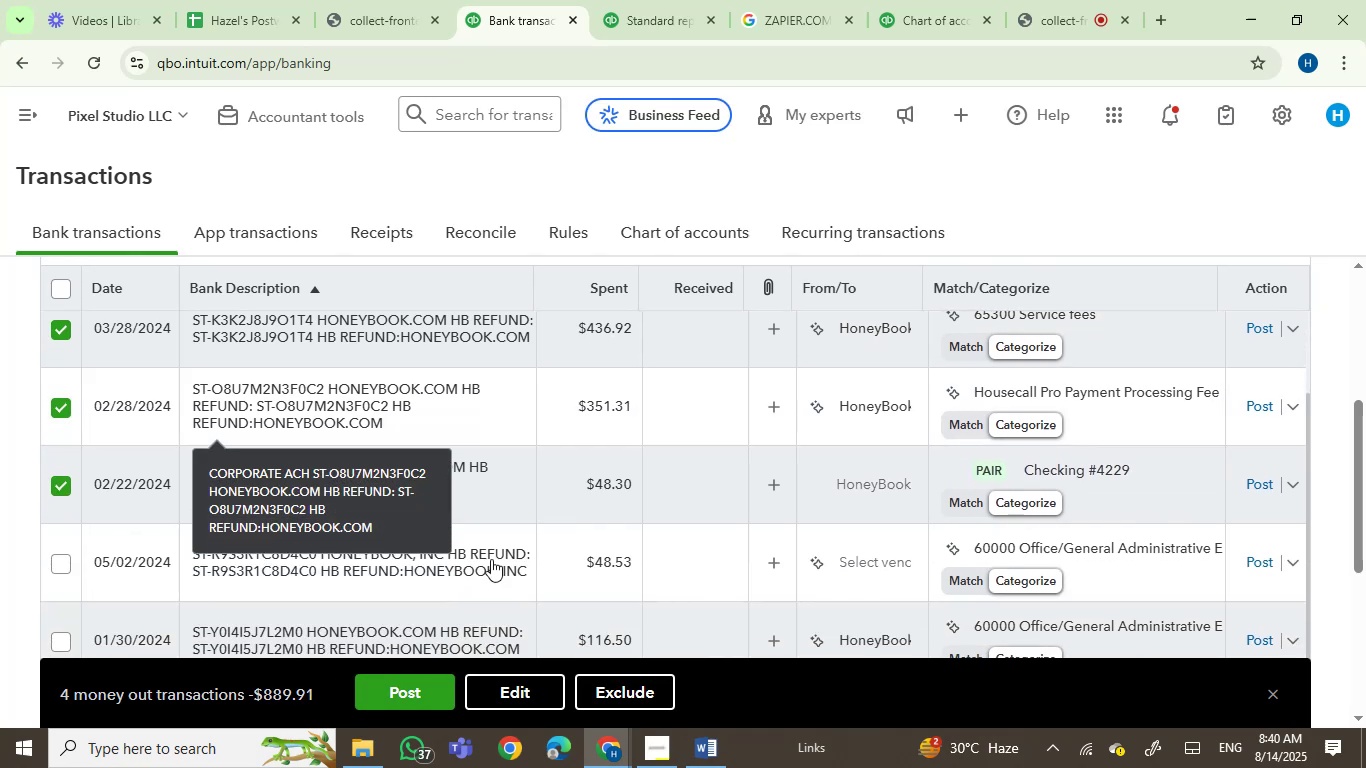 
scroll: coordinate [604, 481], scroll_direction: up, amount: 3.0
 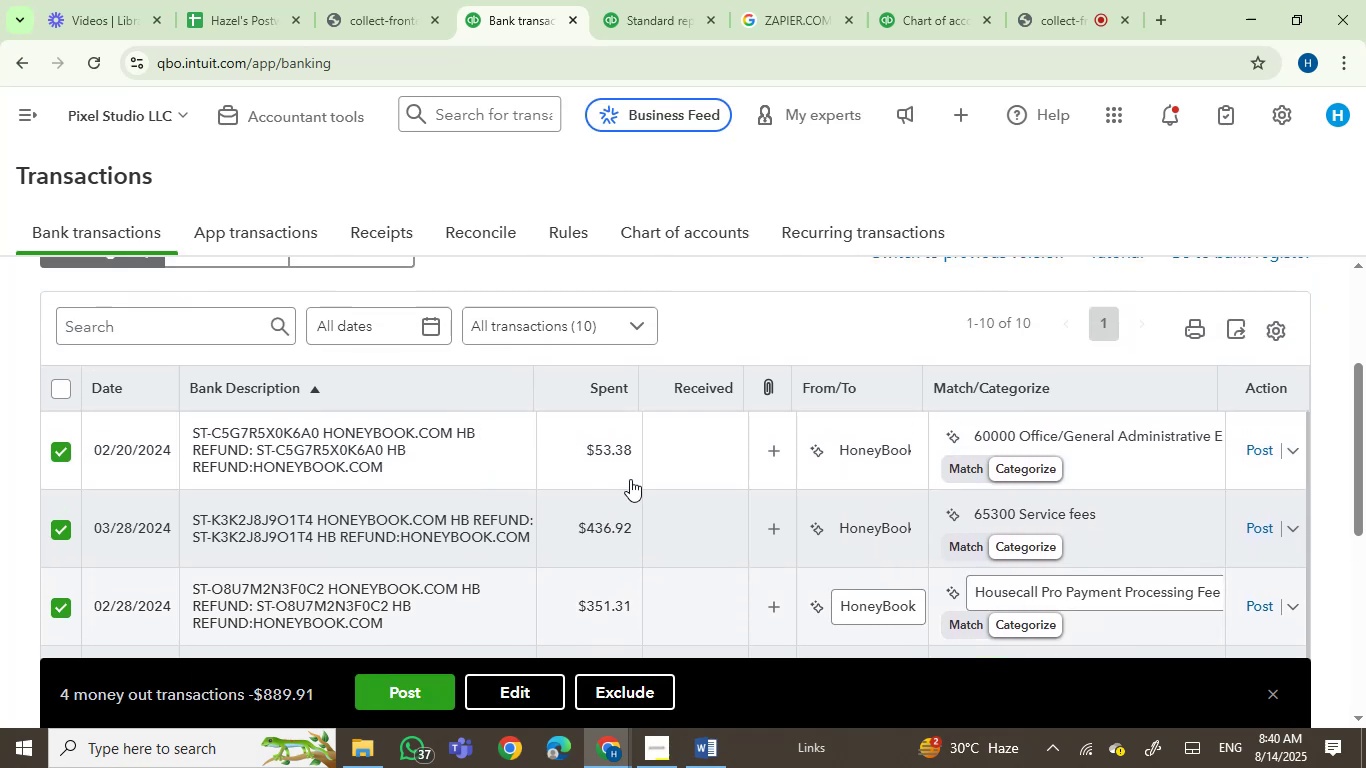 
scroll: coordinate [435, 525], scroll_direction: down, amount: 4.0
 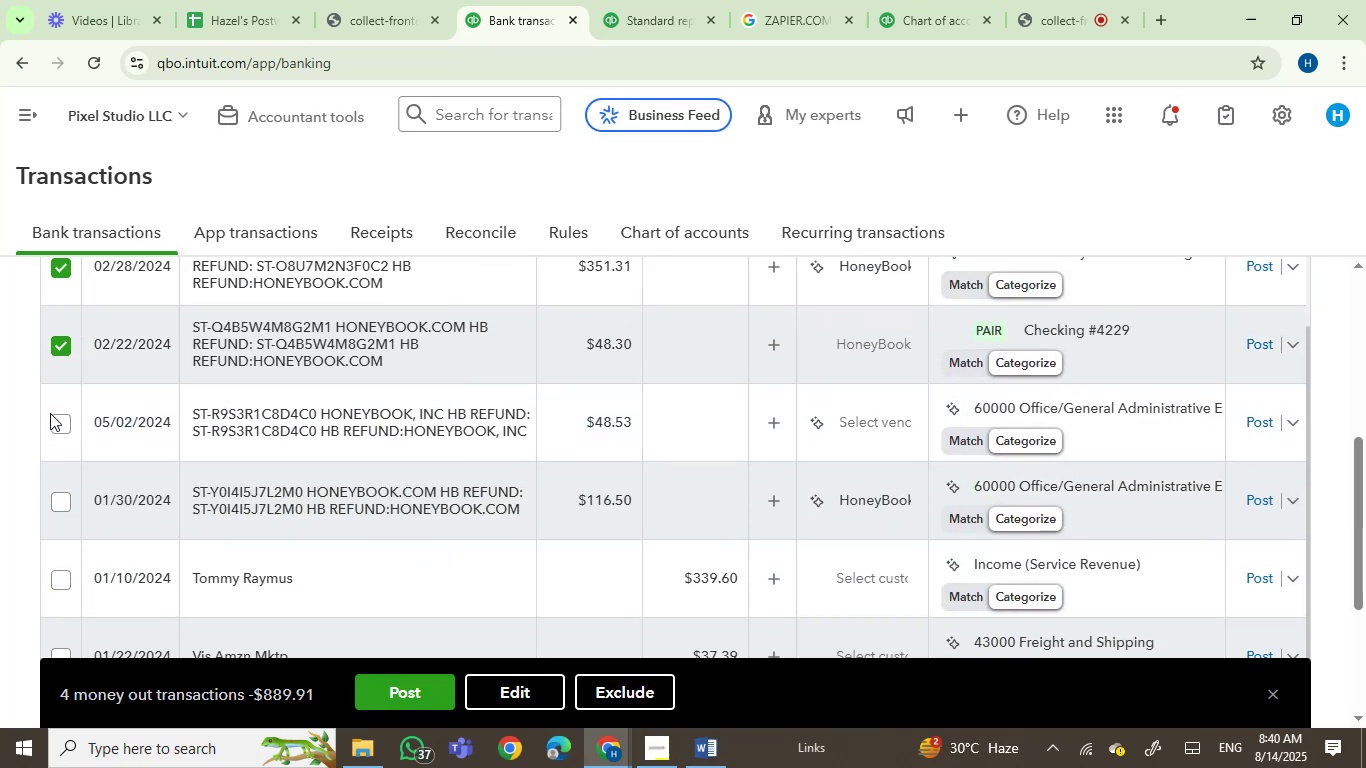 
left_click([50, 416])
 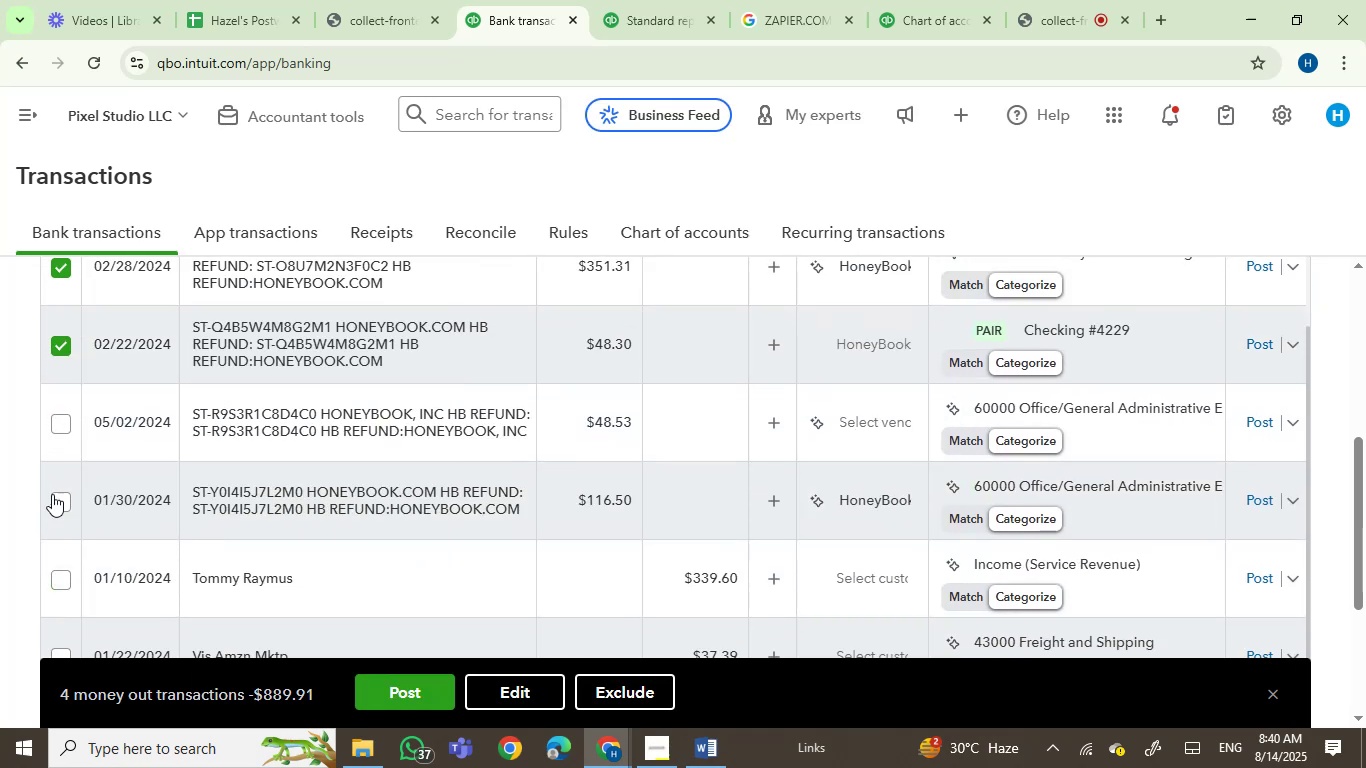 
left_click([62, 494])
 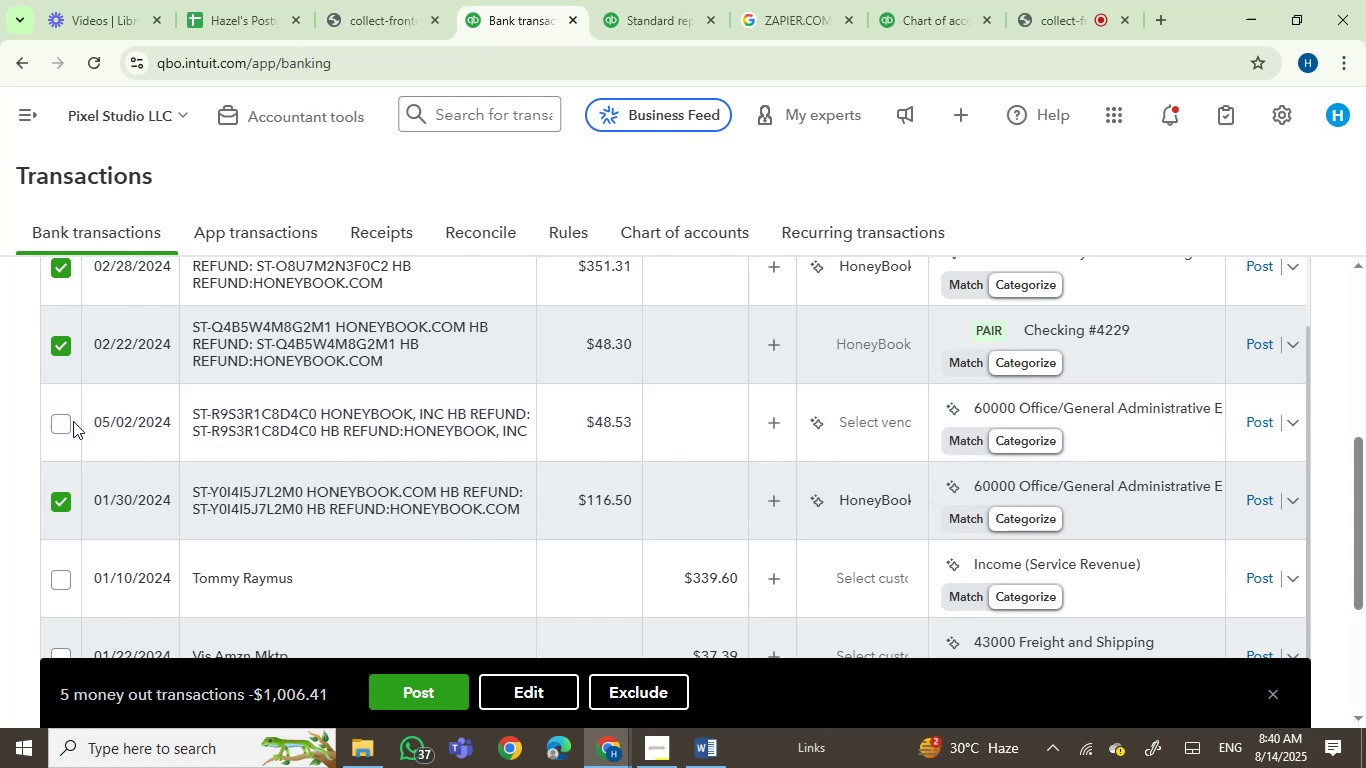 
left_click([65, 424])
 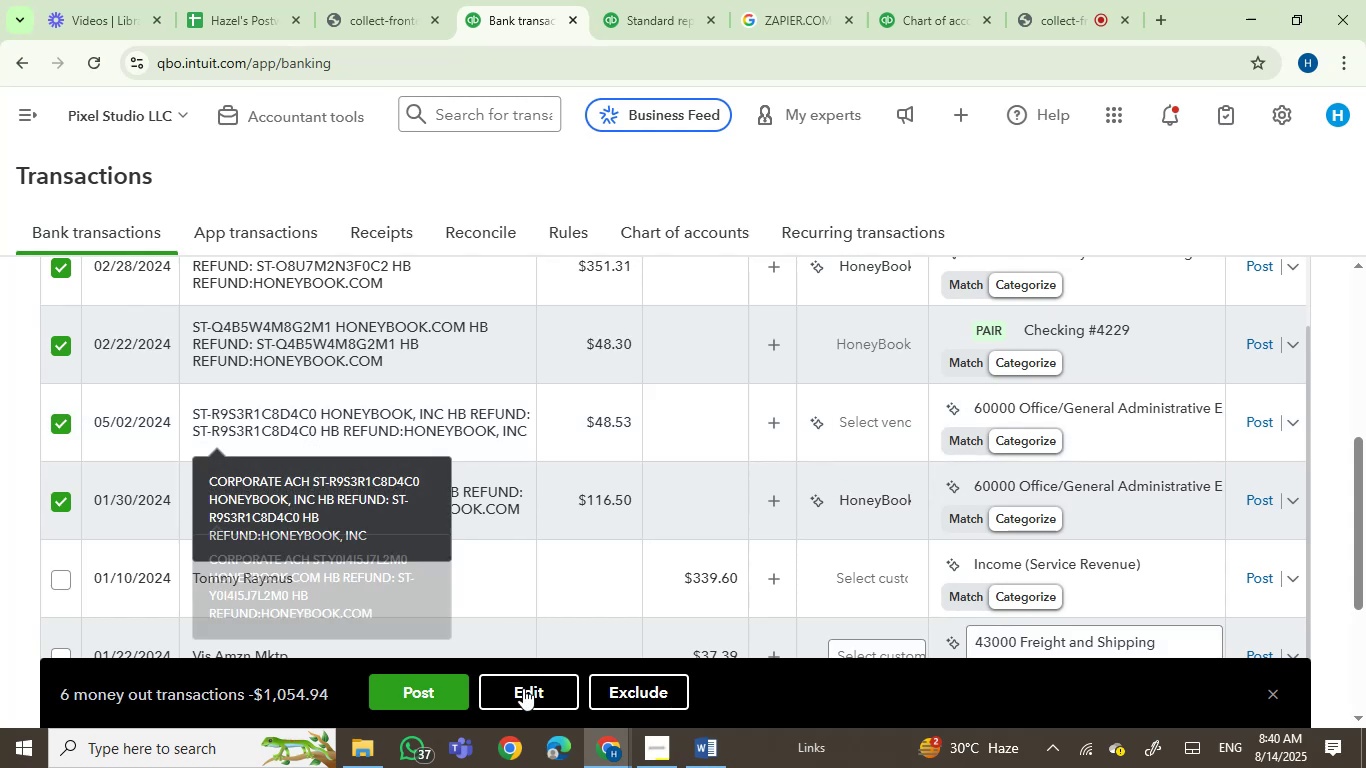 
left_click([525, 692])
 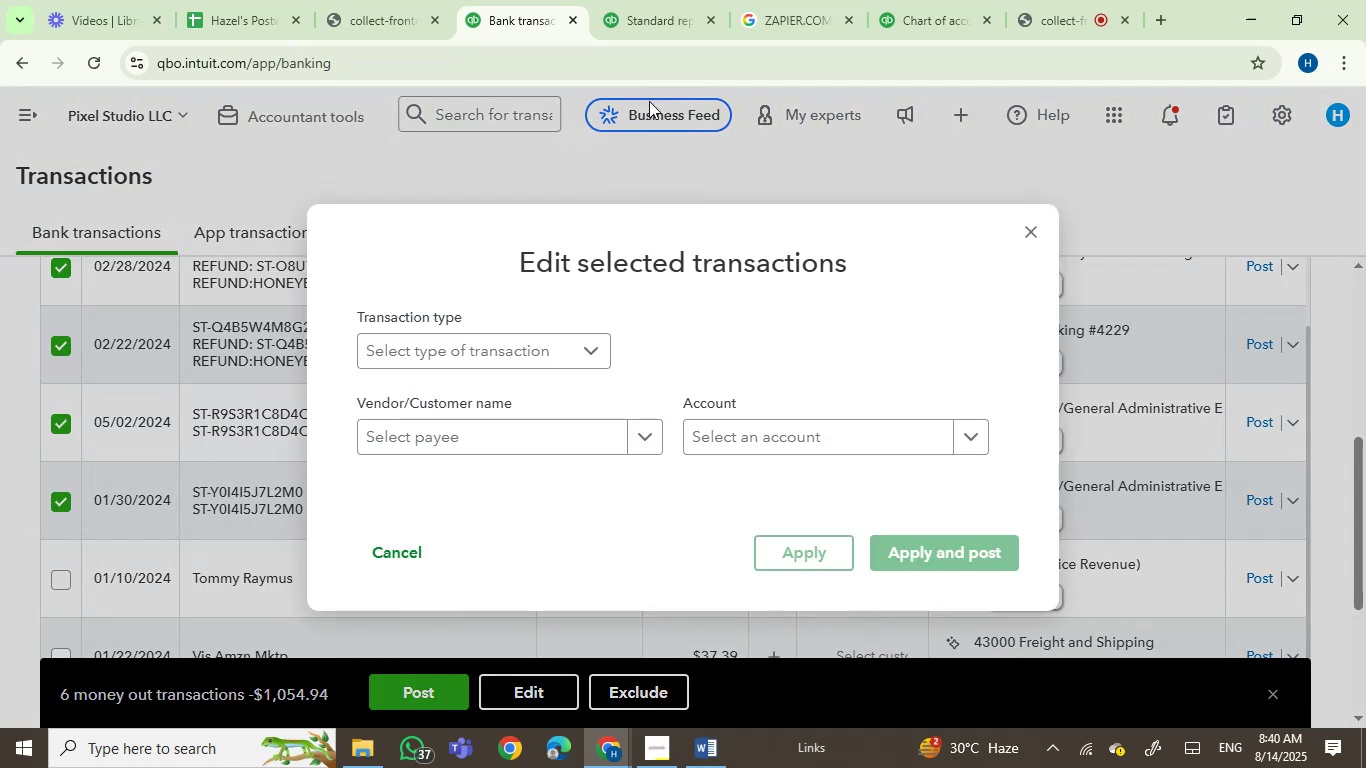 
left_click([628, 10])
 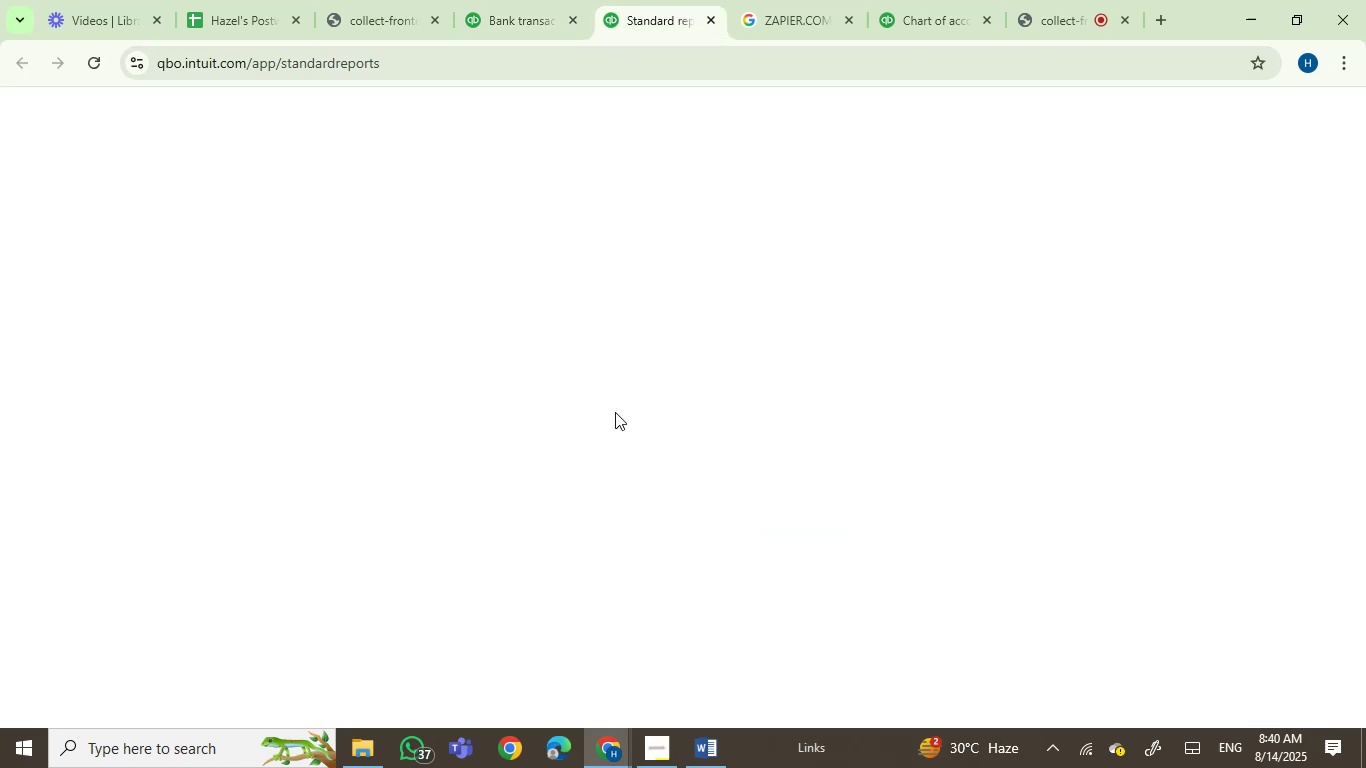 
mouse_move([473, 475])
 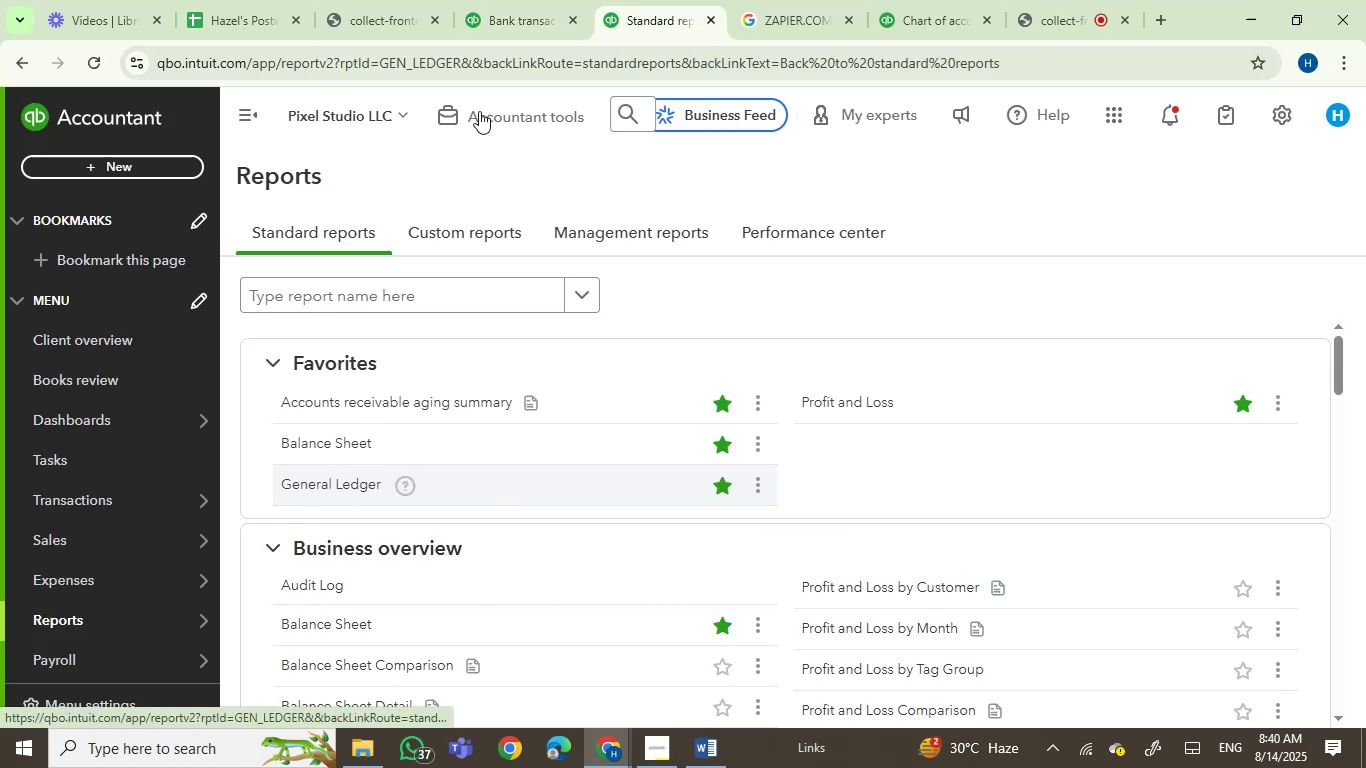 
left_click([516, 0])
 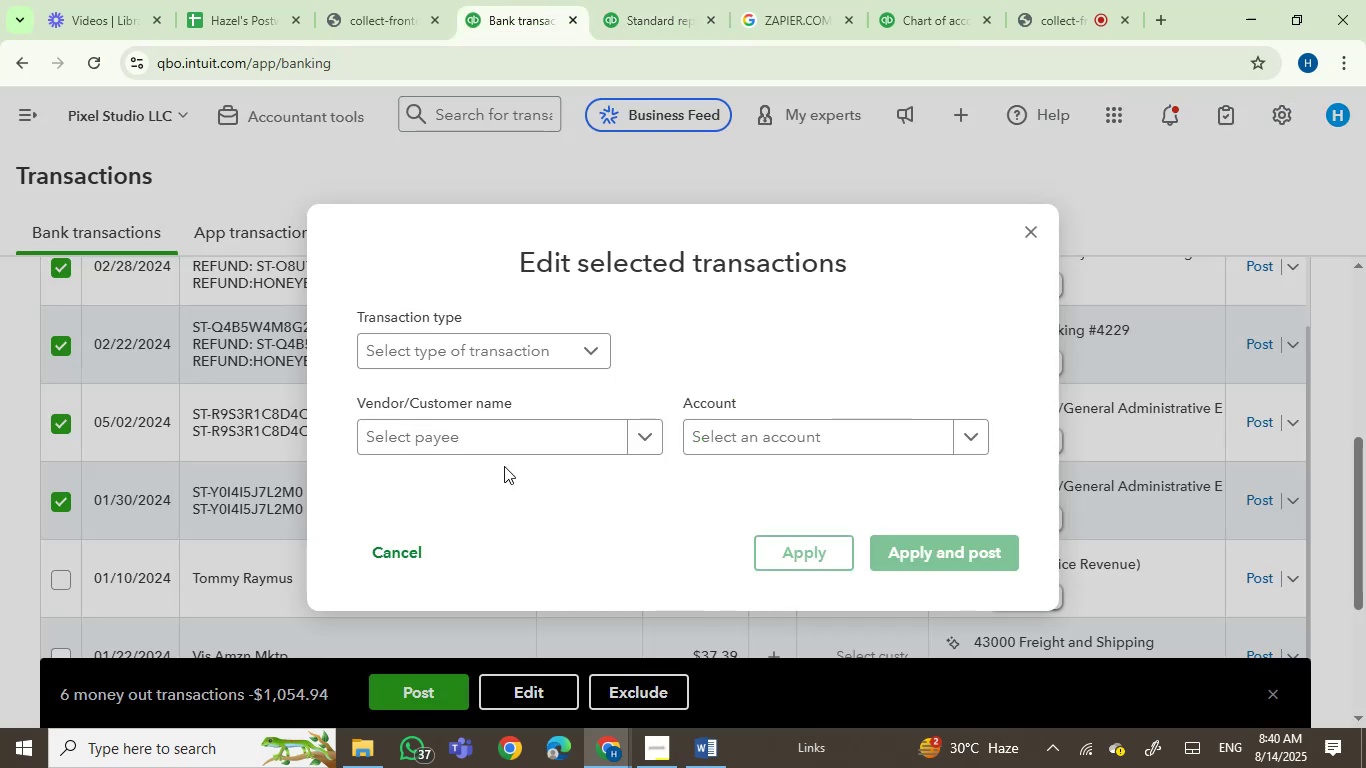 
left_click([496, 436])
 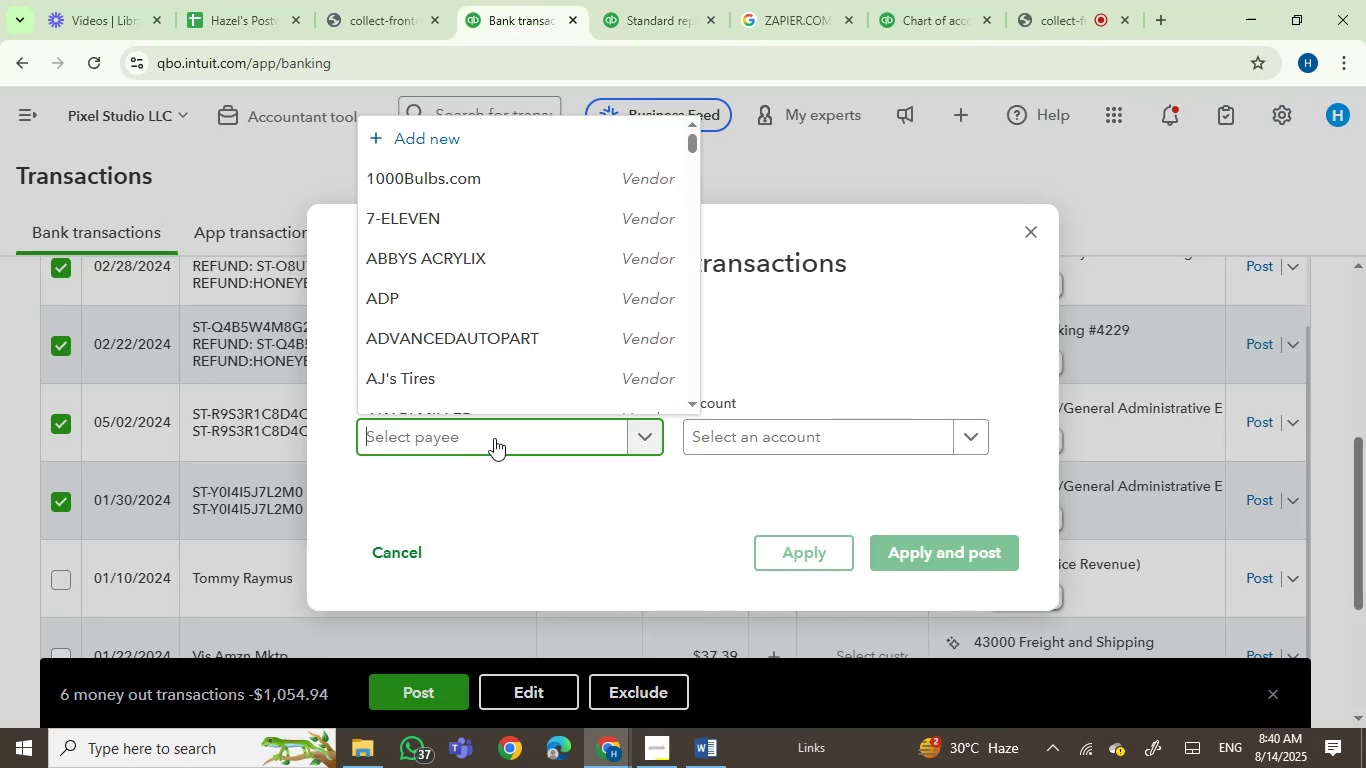 
type(hon)
 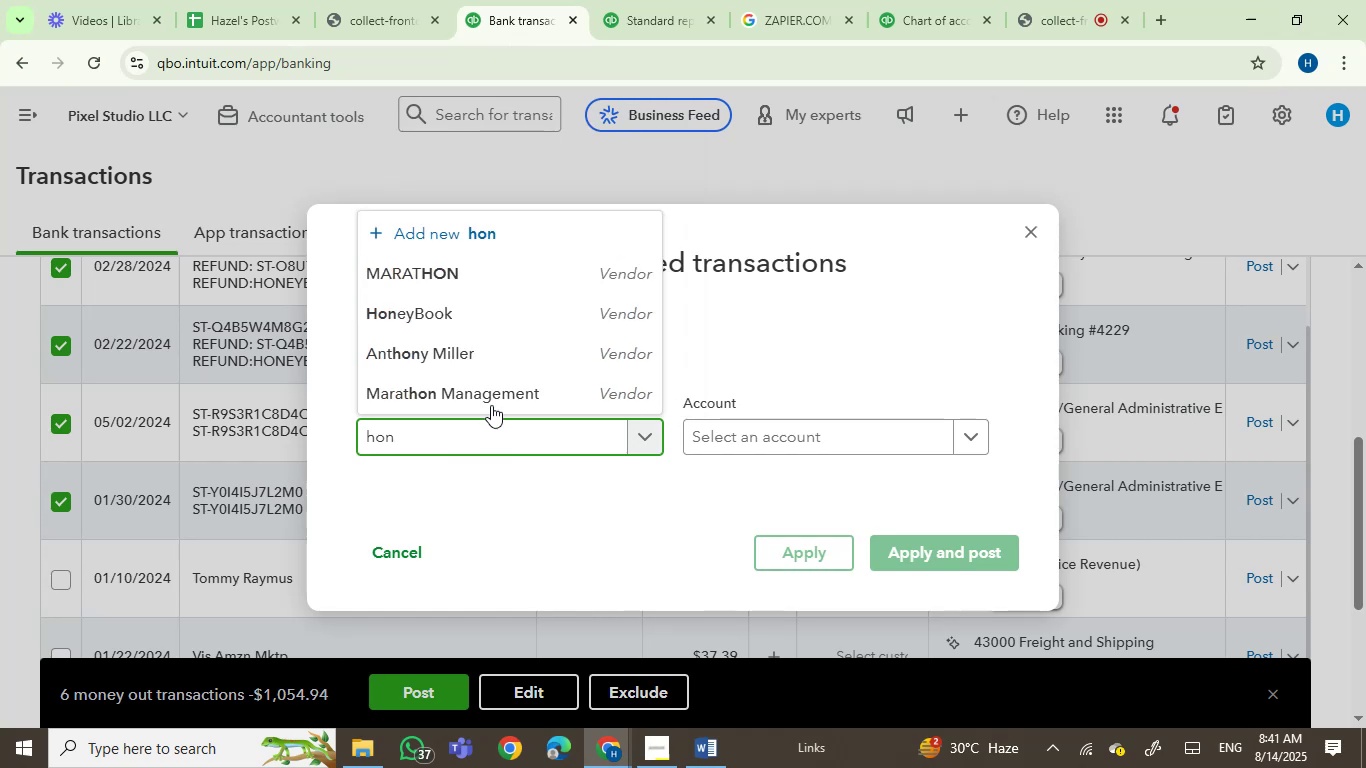 
left_click([476, 311])
 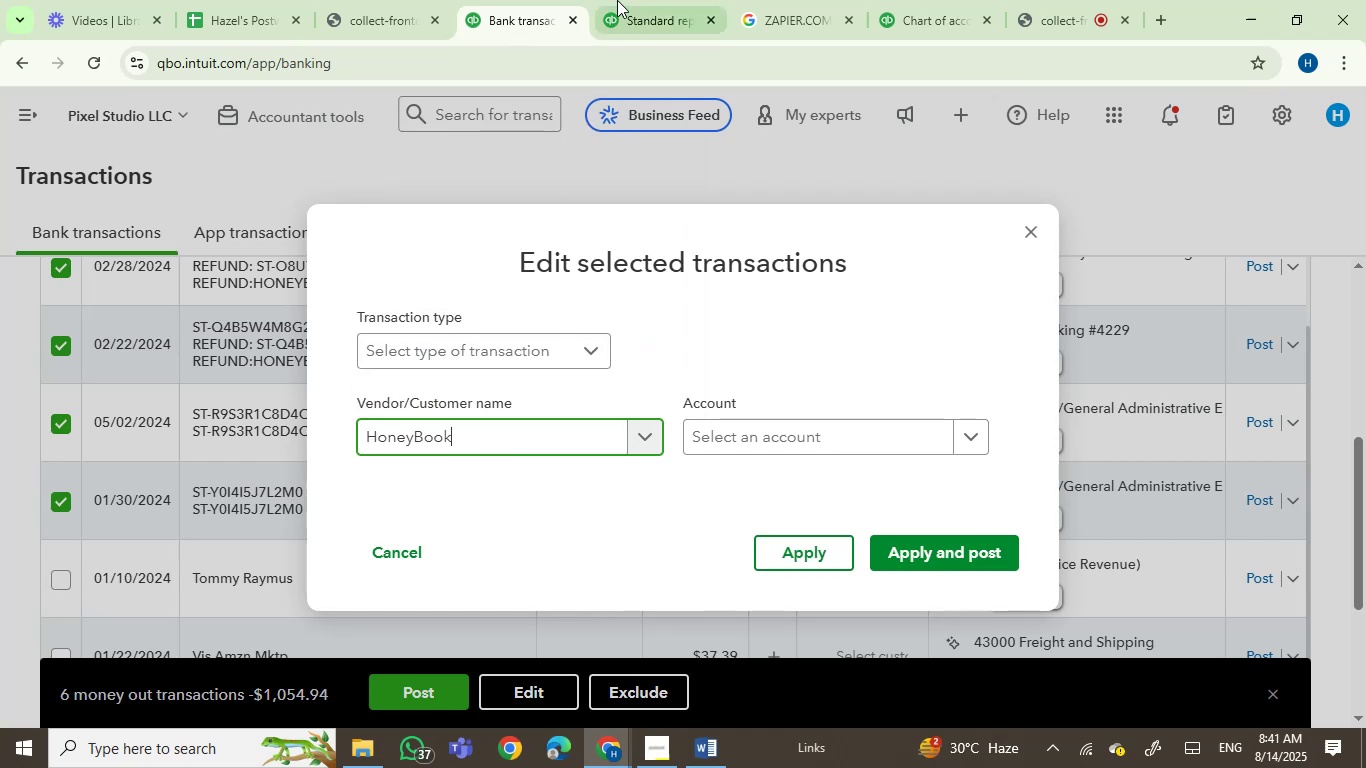 
left_click([650, 0])
 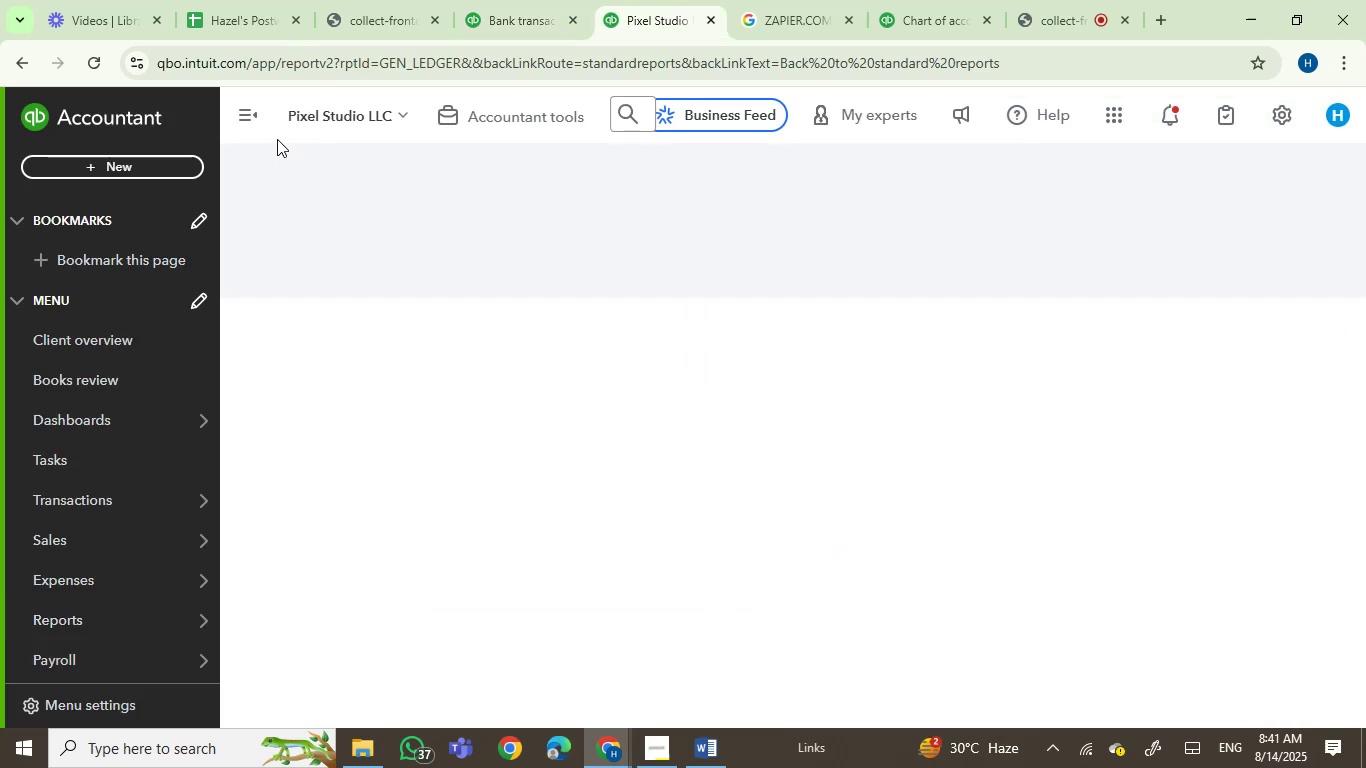 
left_click([255, 111])
 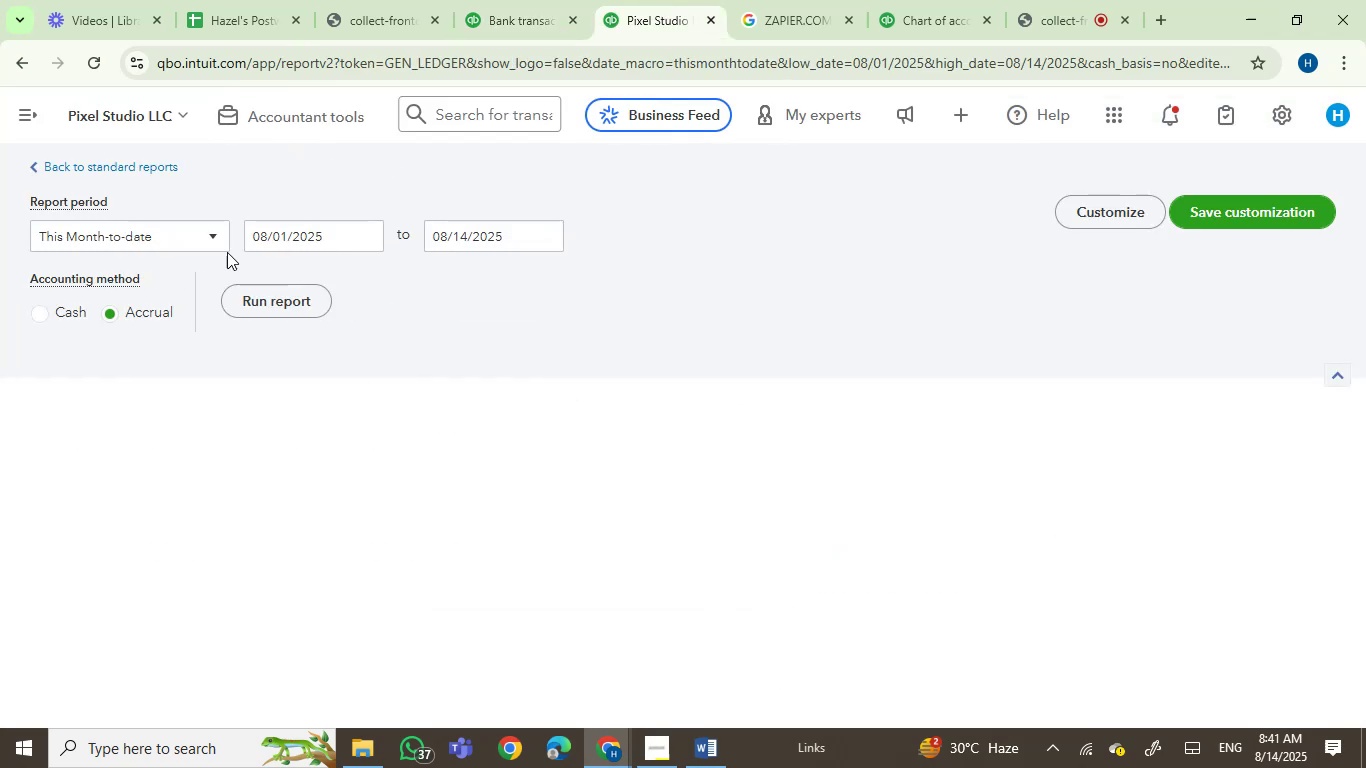 
left_click([148, 237])
 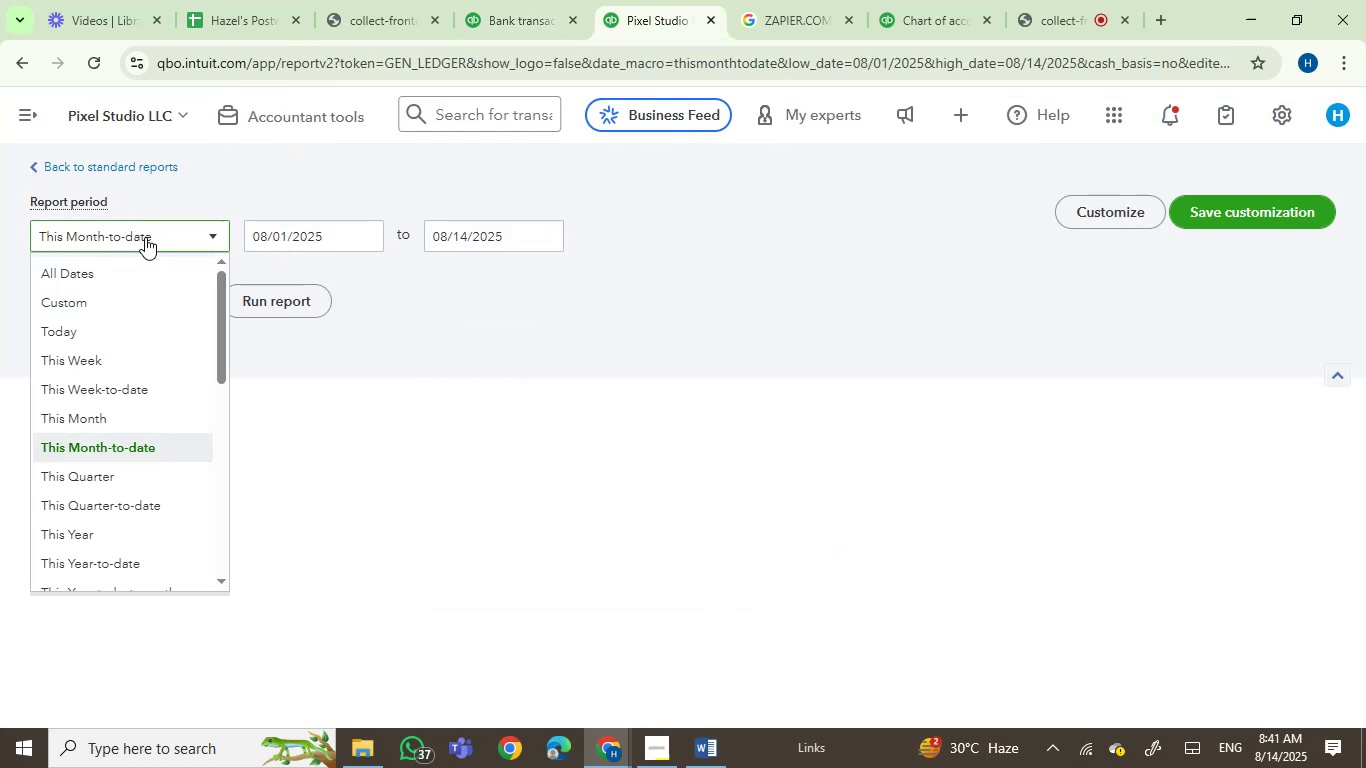 
left_click([145, 237])
 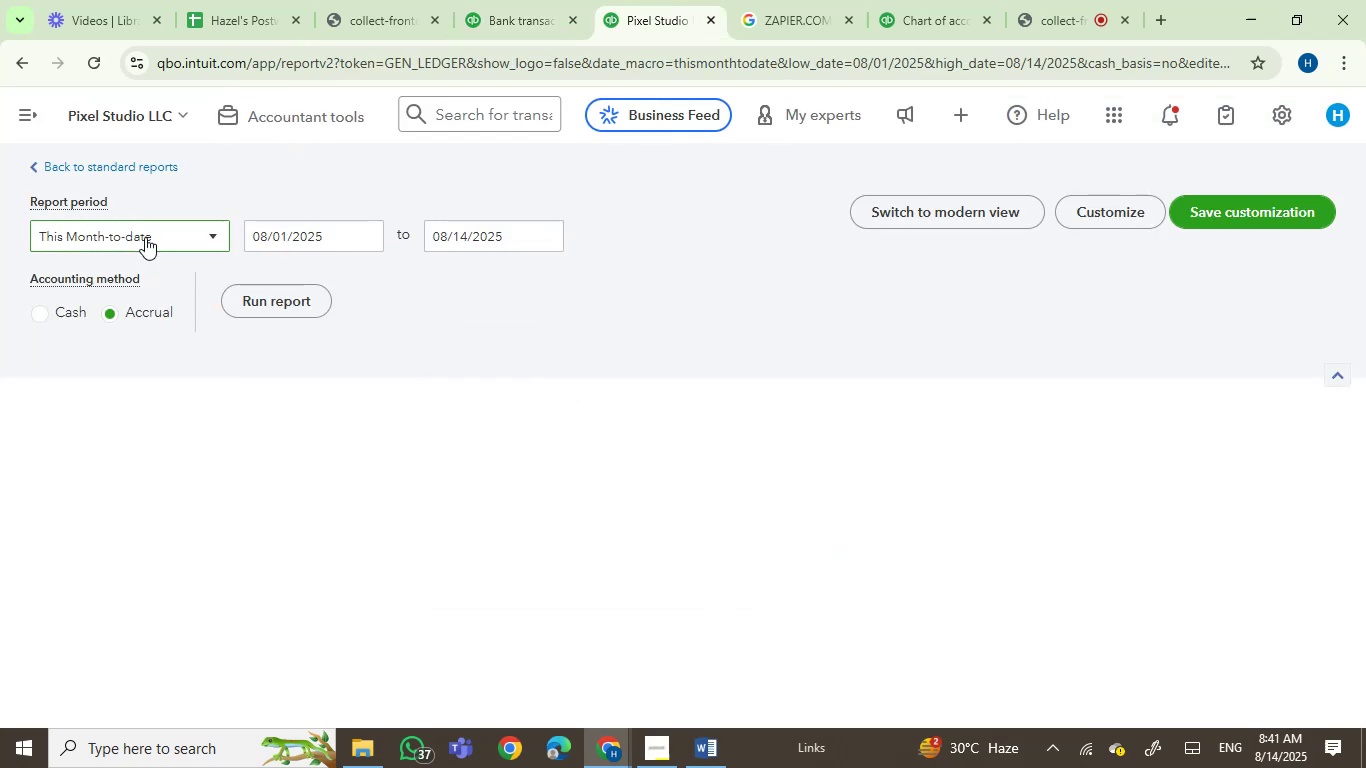 
double_click([145, 237])
 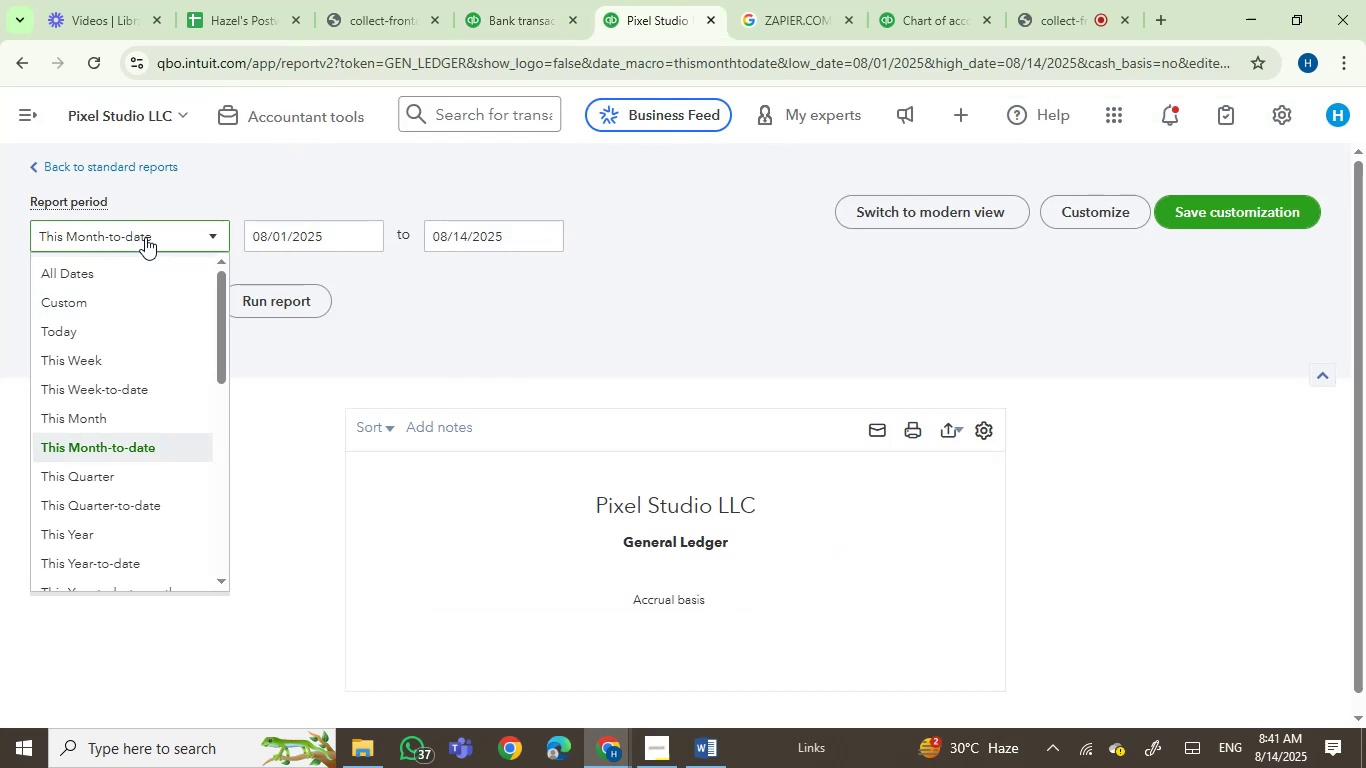 
type(lads)
 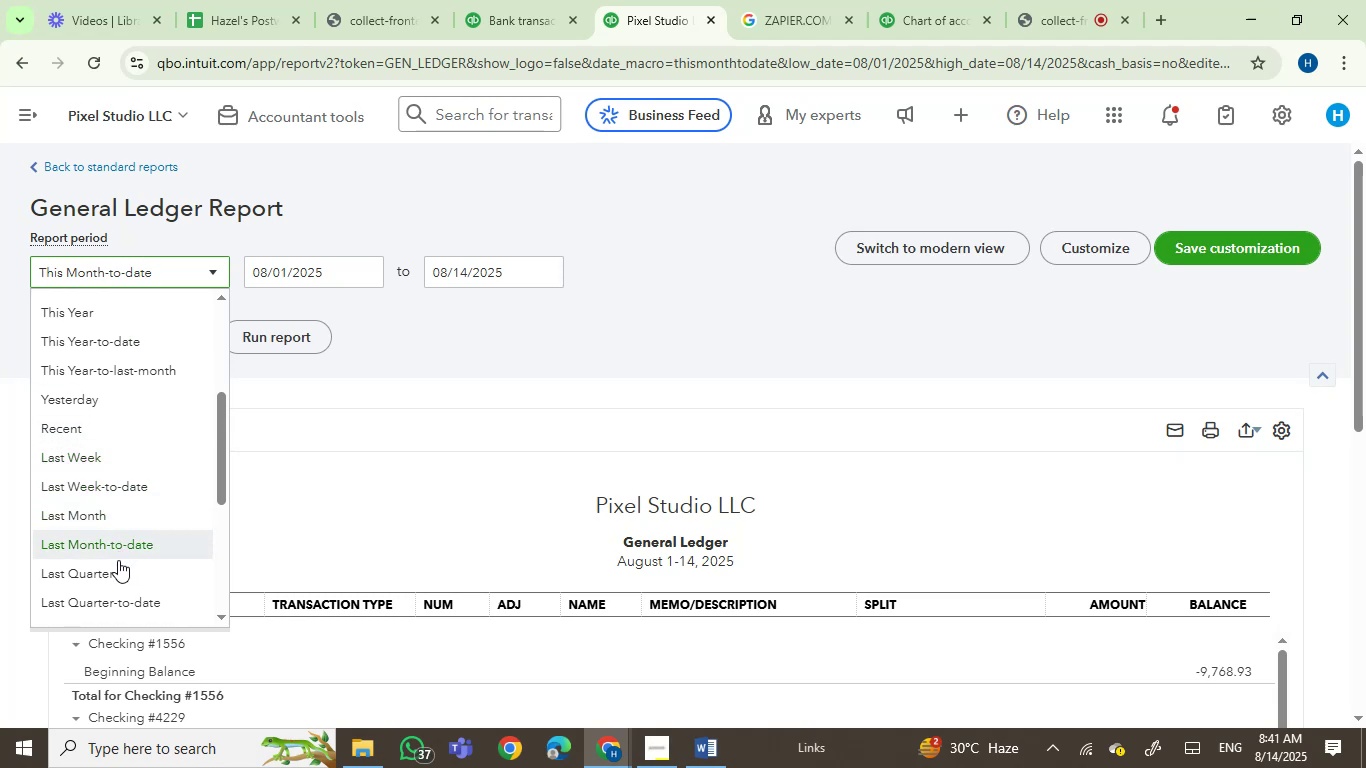 
scroll: coordinate [169, 469], scroll_direction: down, amount: 2.0
 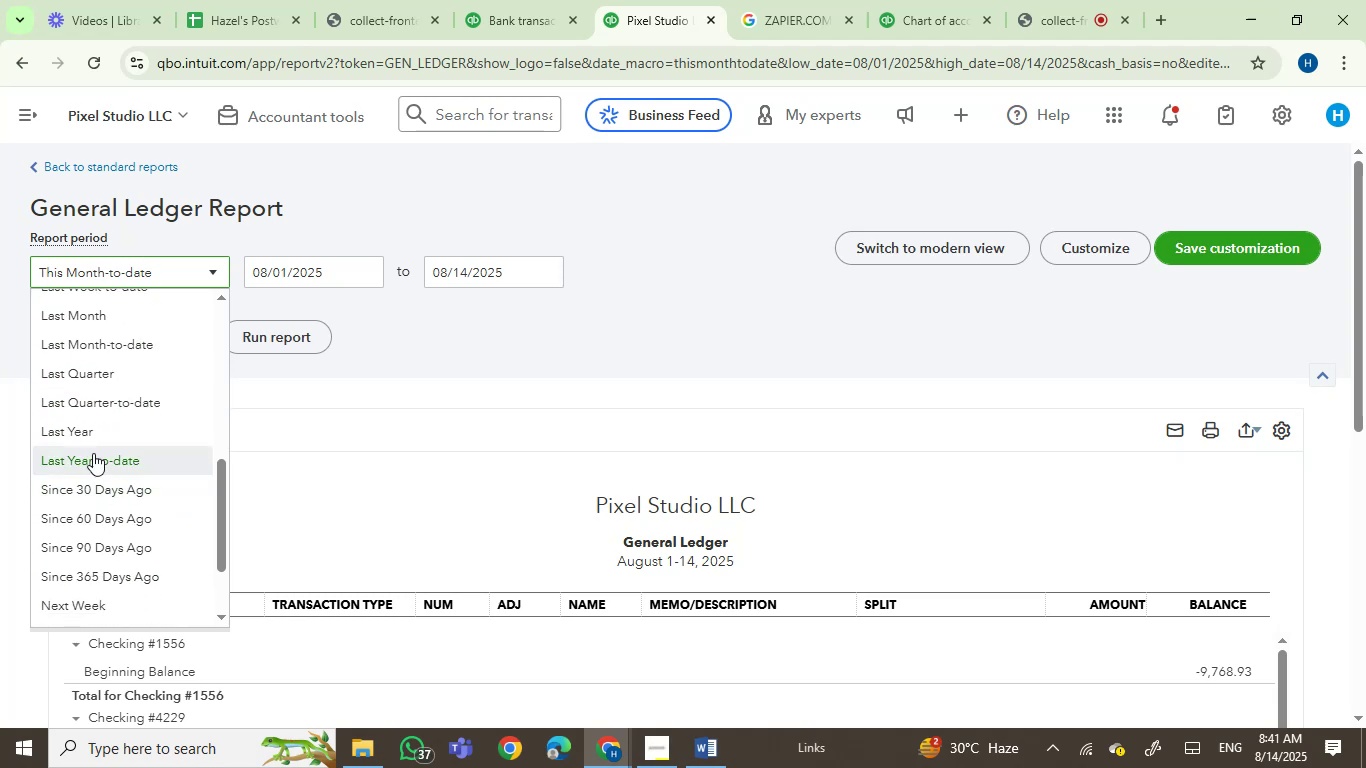 
left_click([77, 425])
 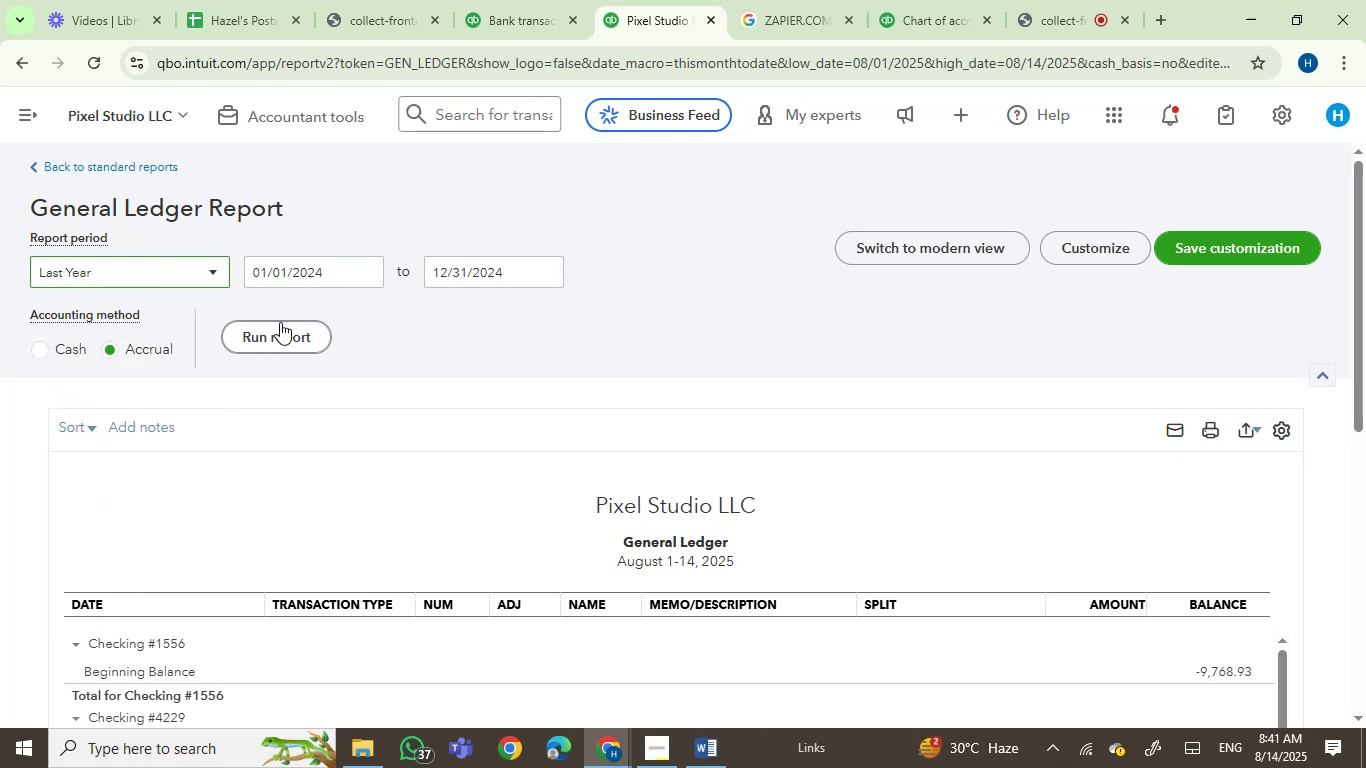 
double_click([280, 329])
 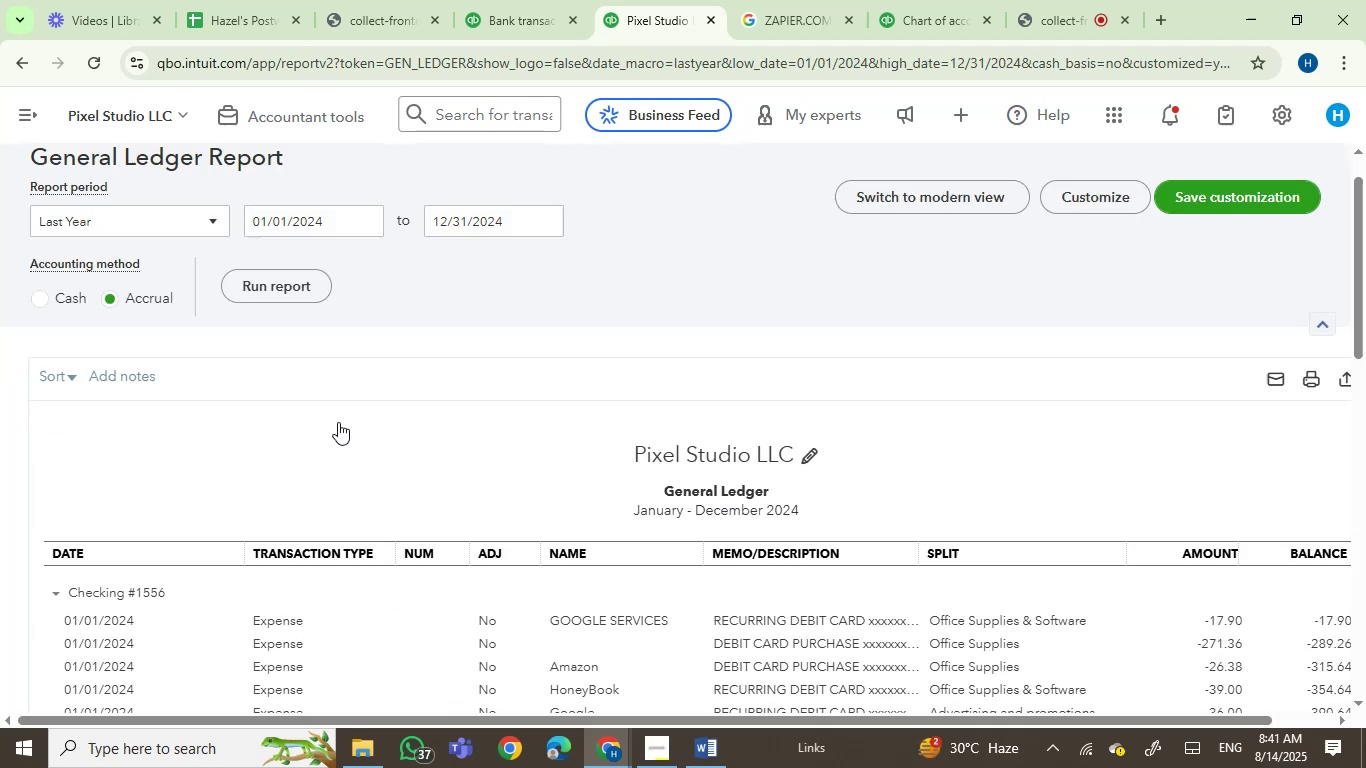 
key(Control+F)
 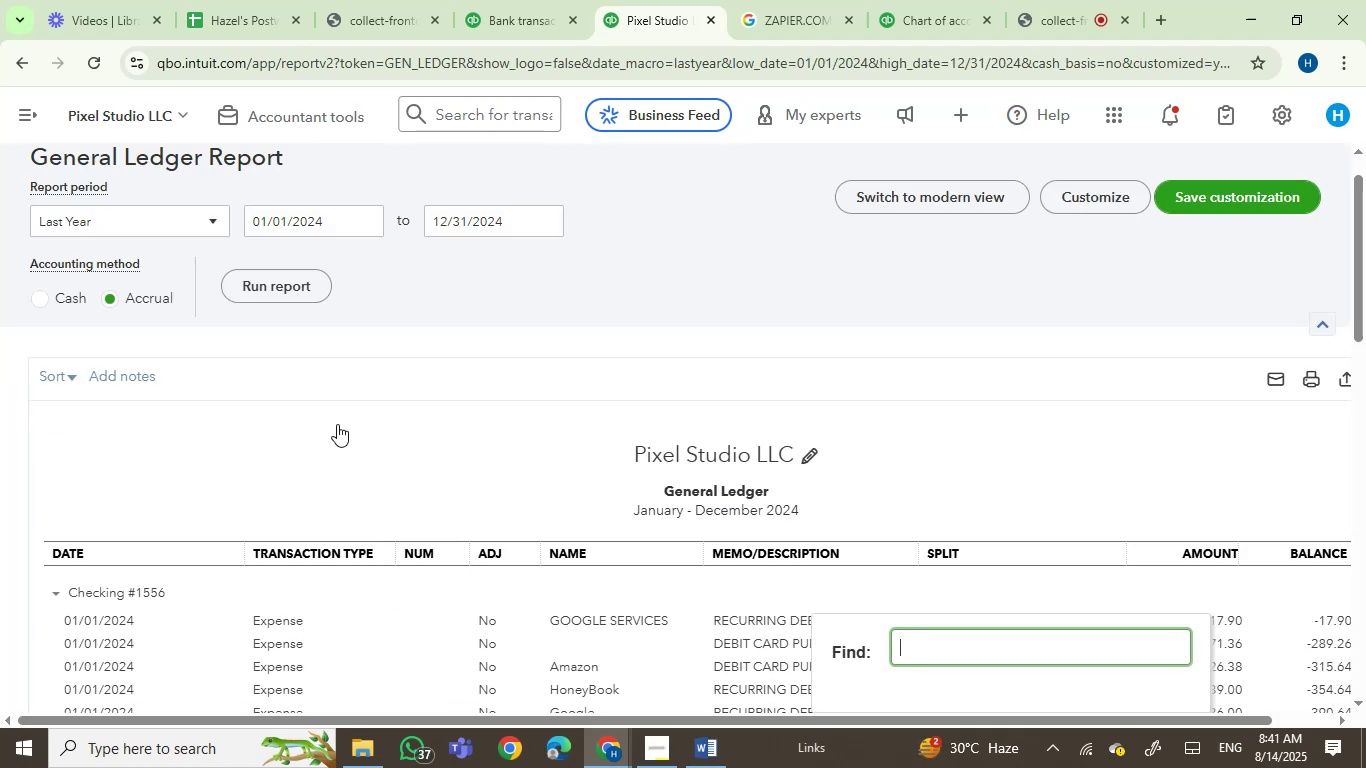 
key(Control+V)
 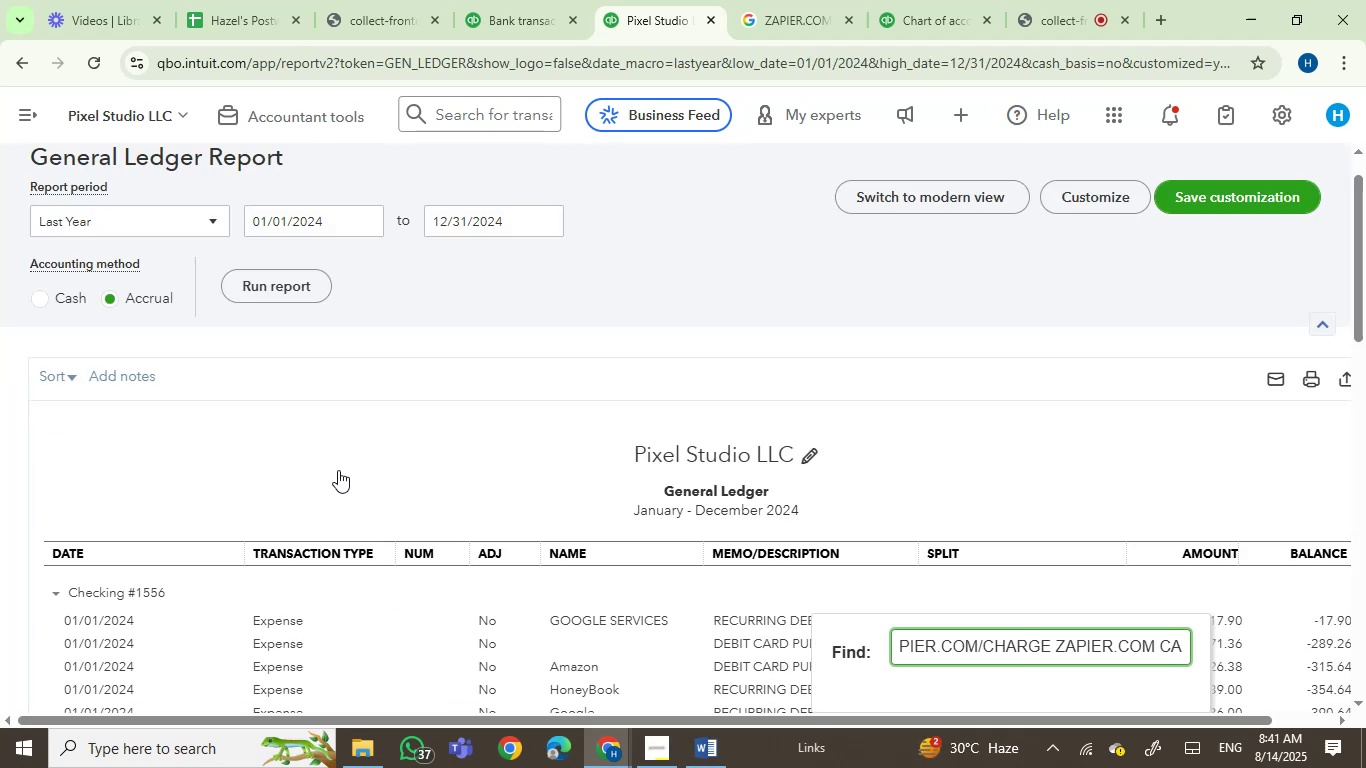 
key(Control+ControlLeft)
 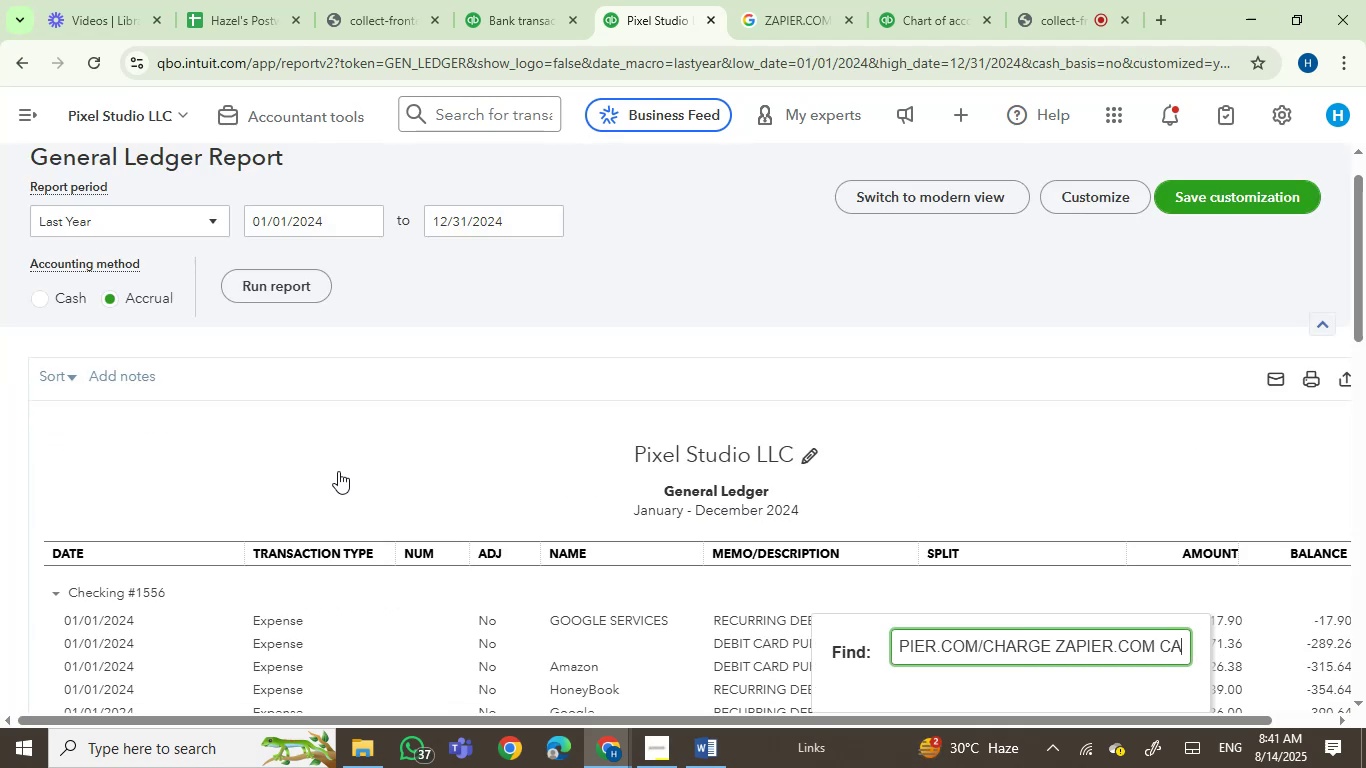 
key(Control+A)
 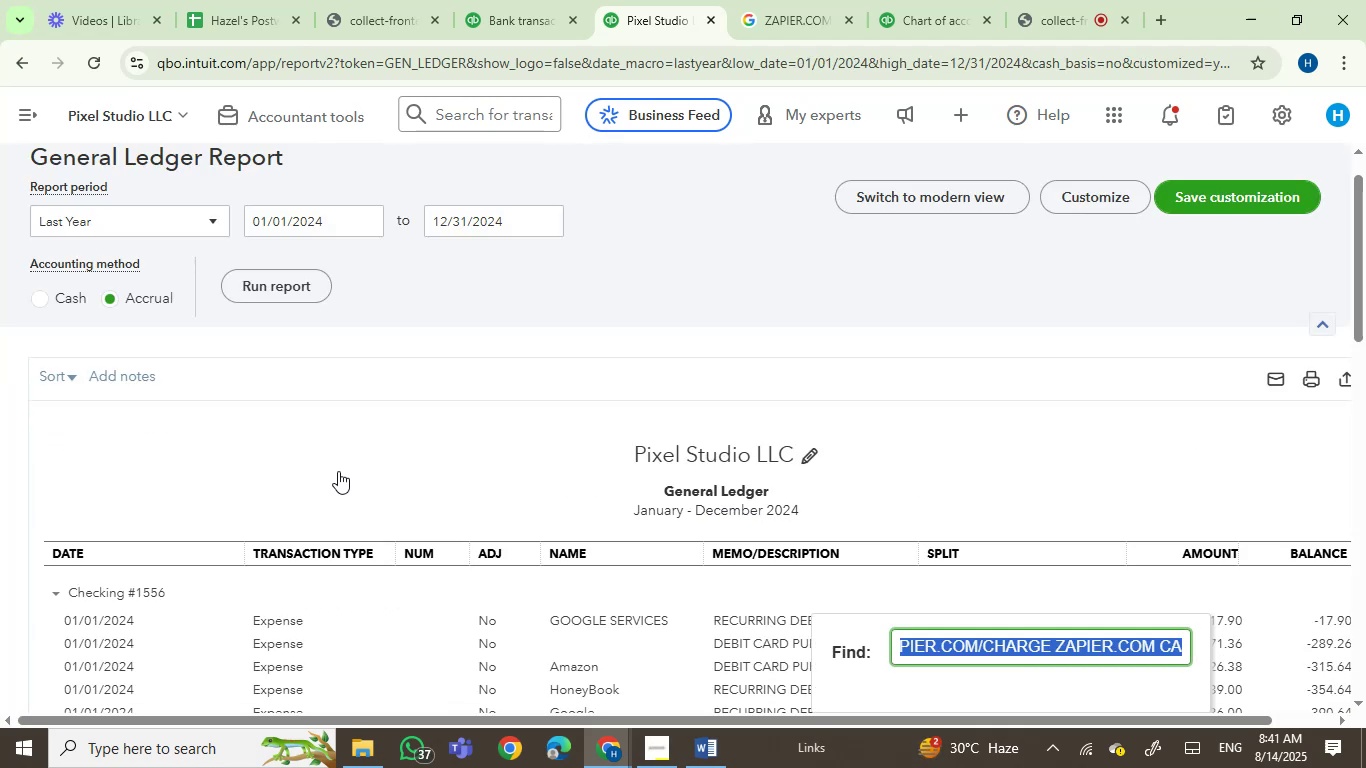 
type(honey)
 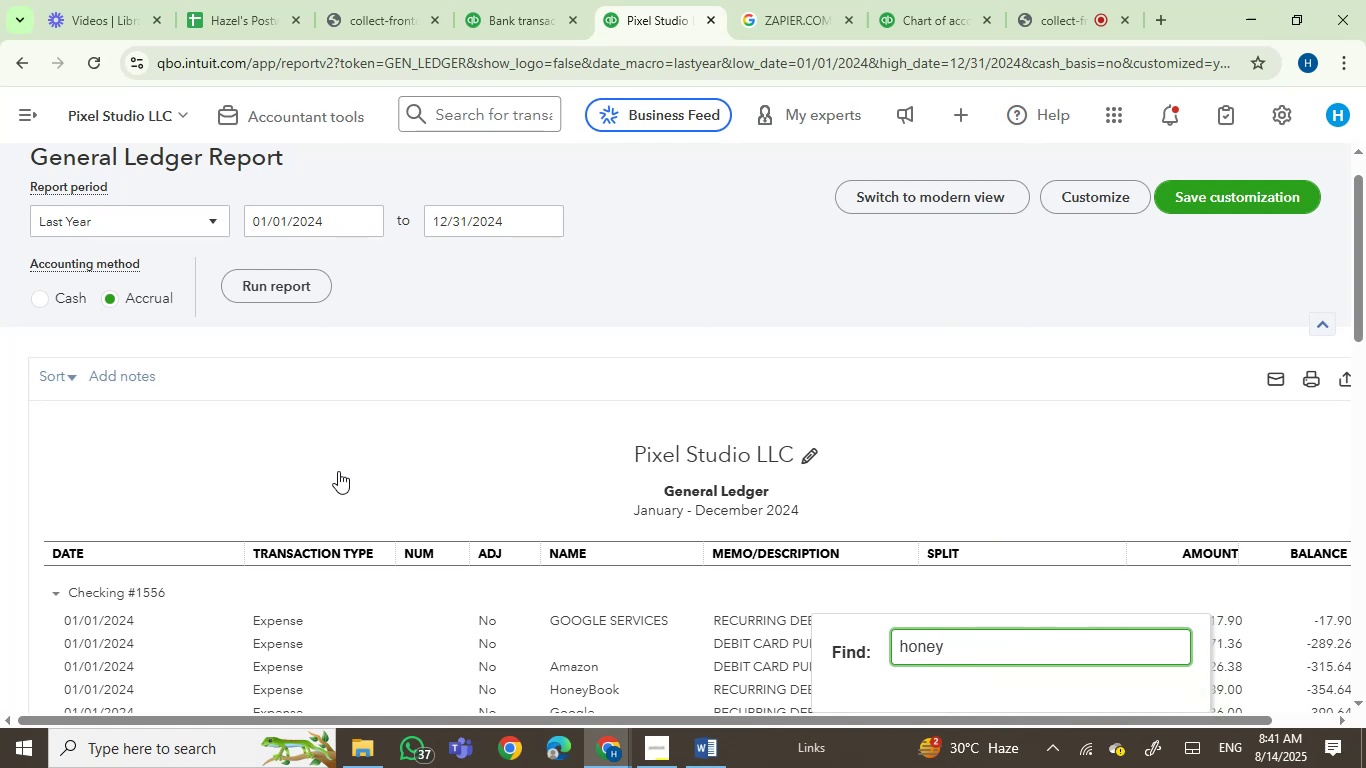 
key(Enter)
 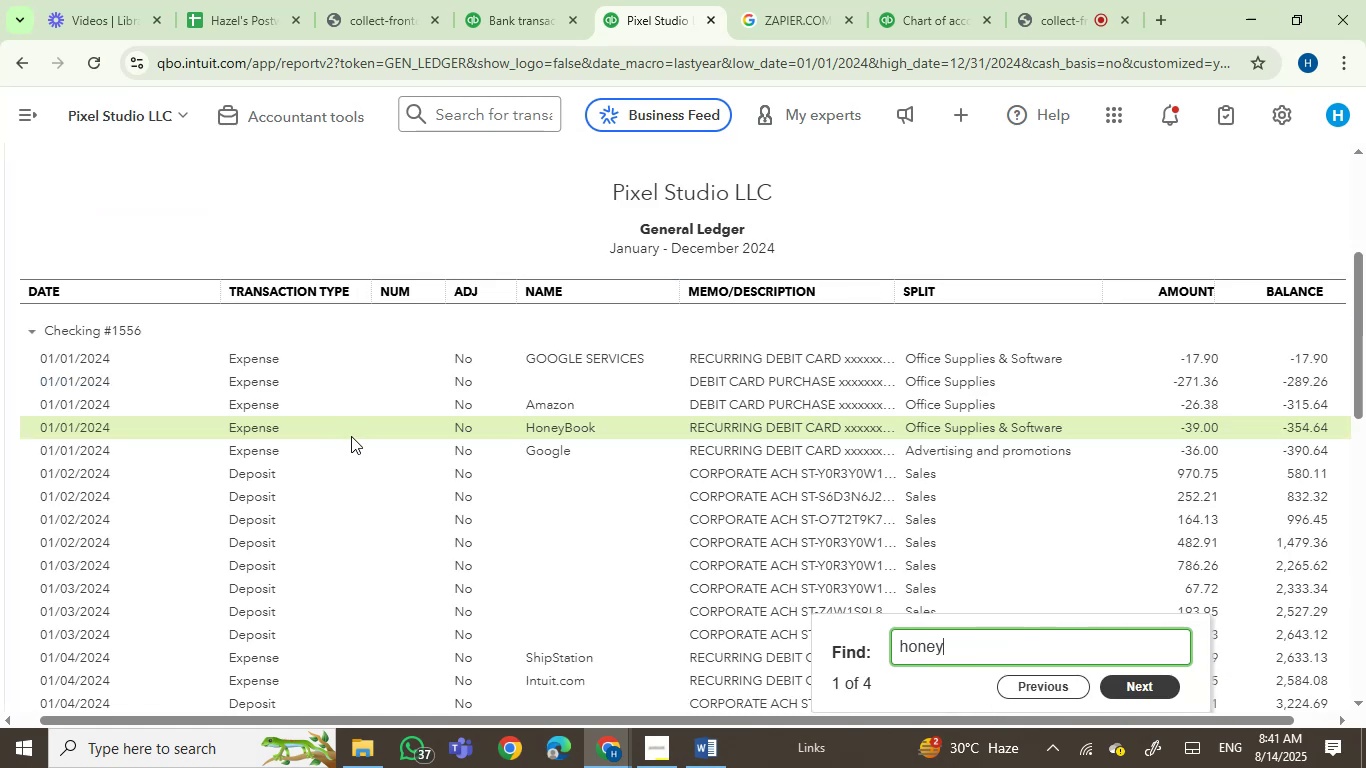 
key(Enter)
 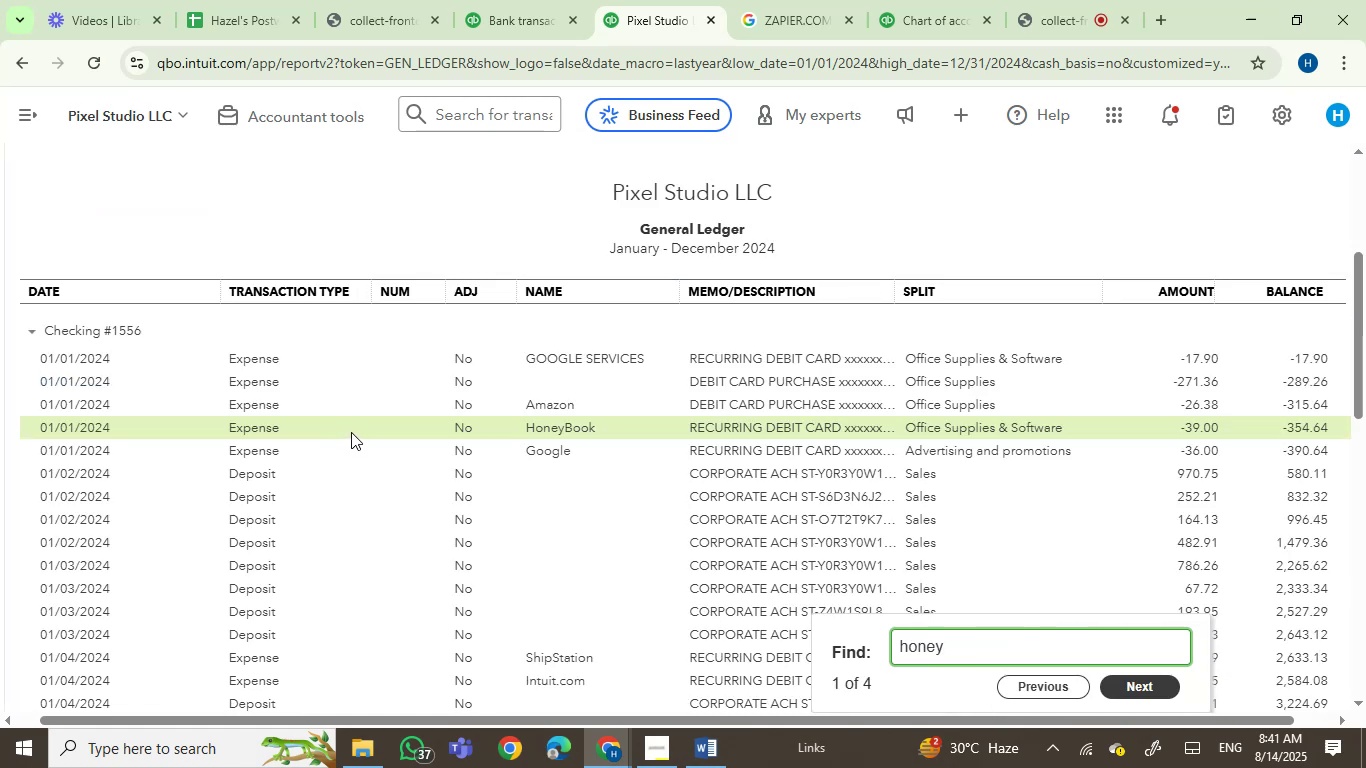 
key(Enter)
 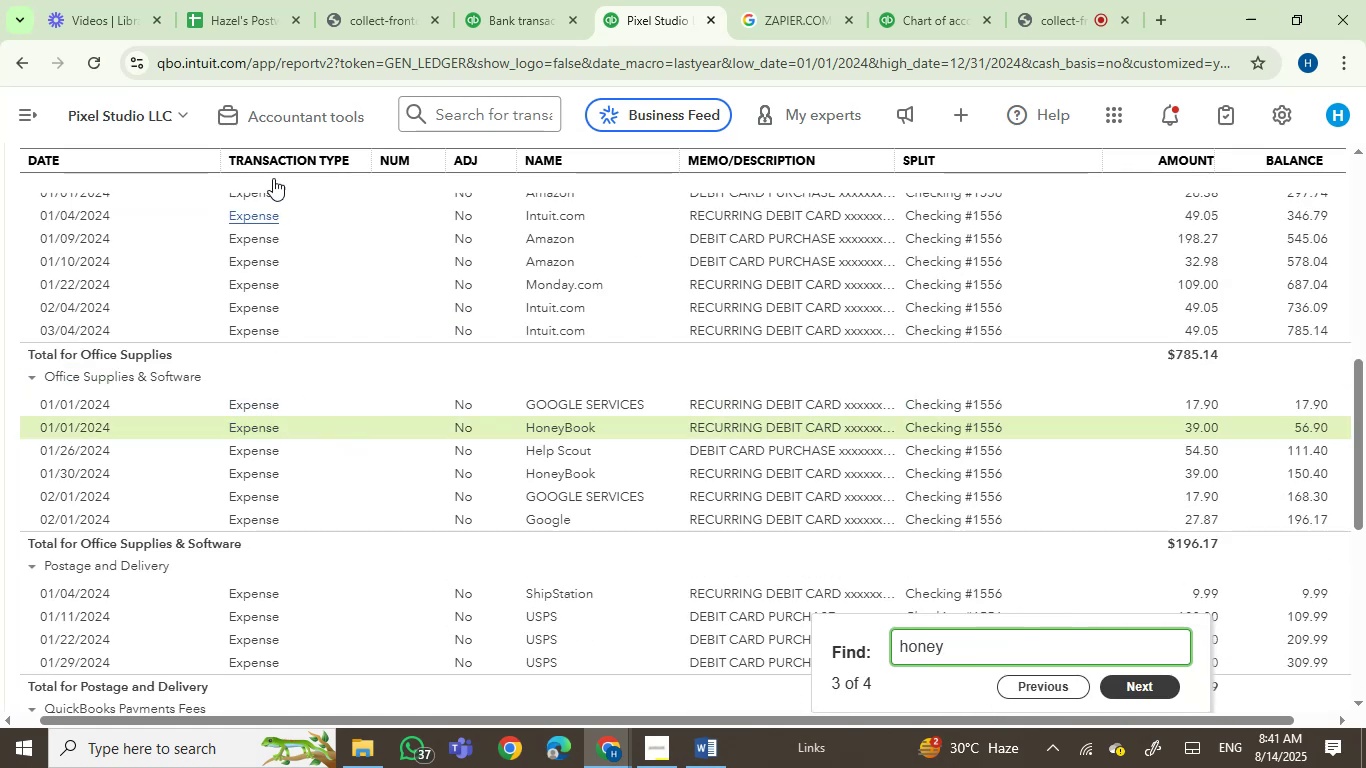 
left_click([543, 14])
 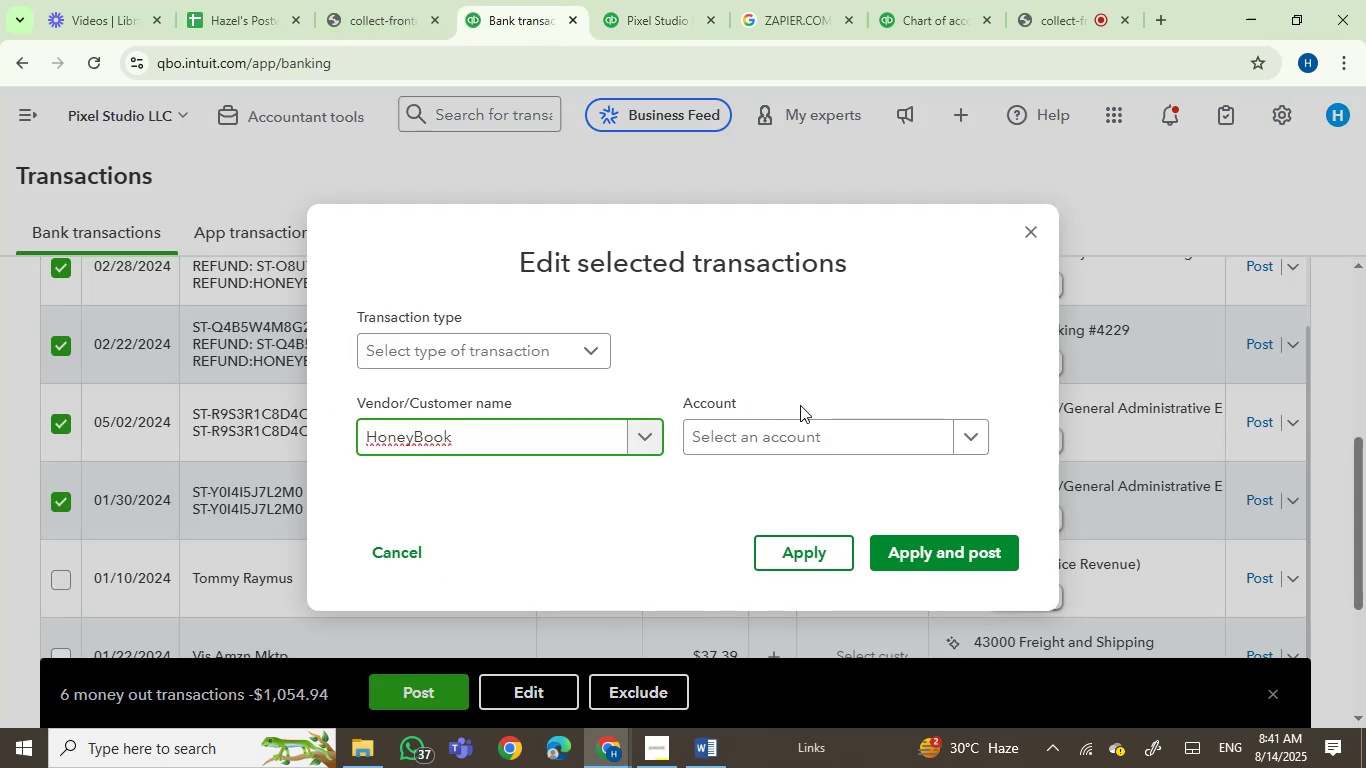 
double_click([794, 449])
 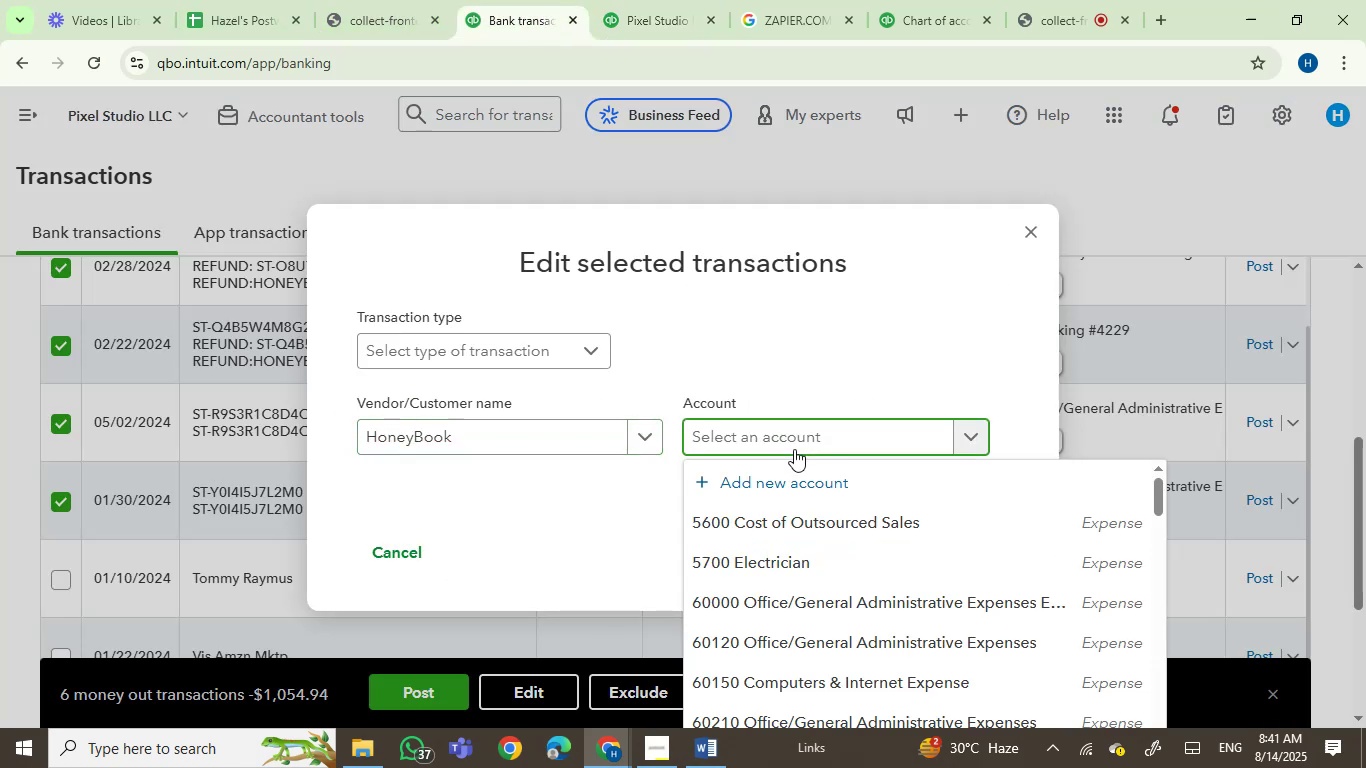 
type(softw)
 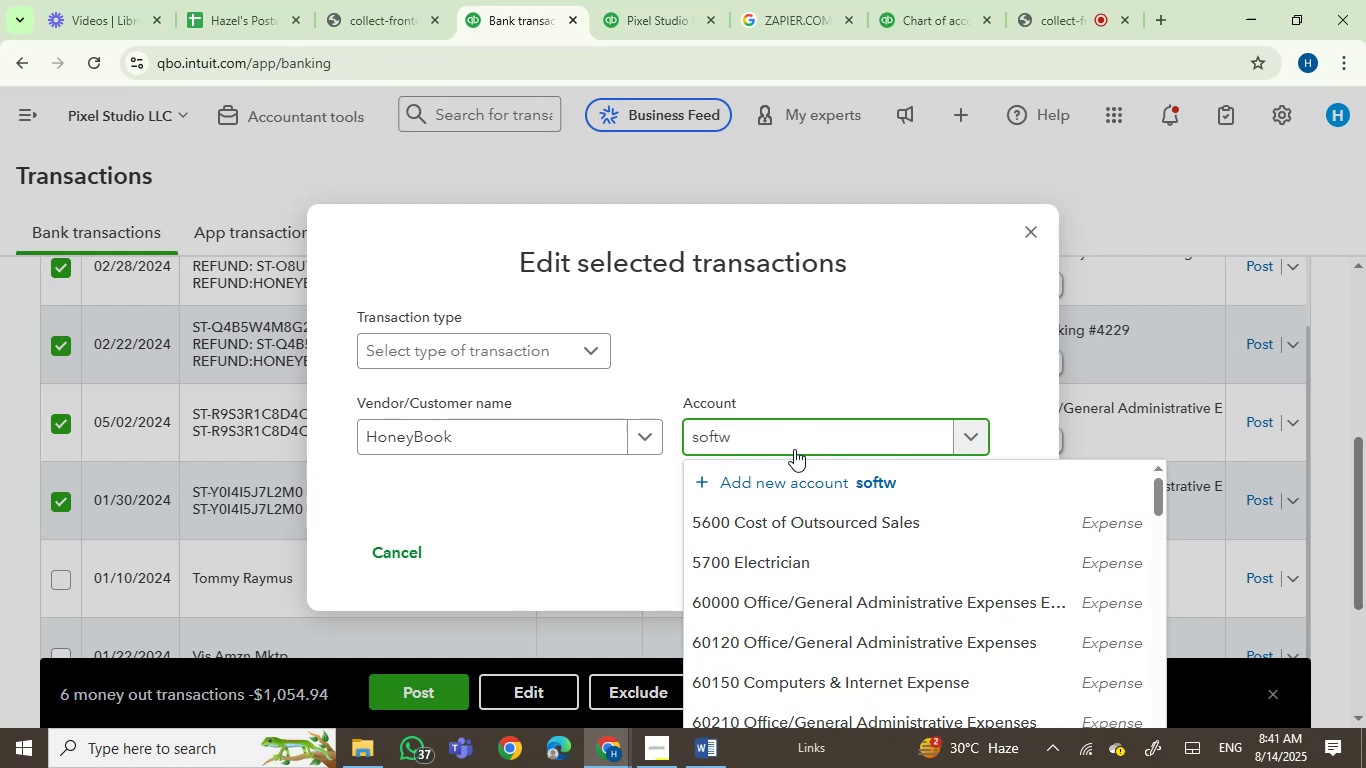 
mouse_move([795, 521])
 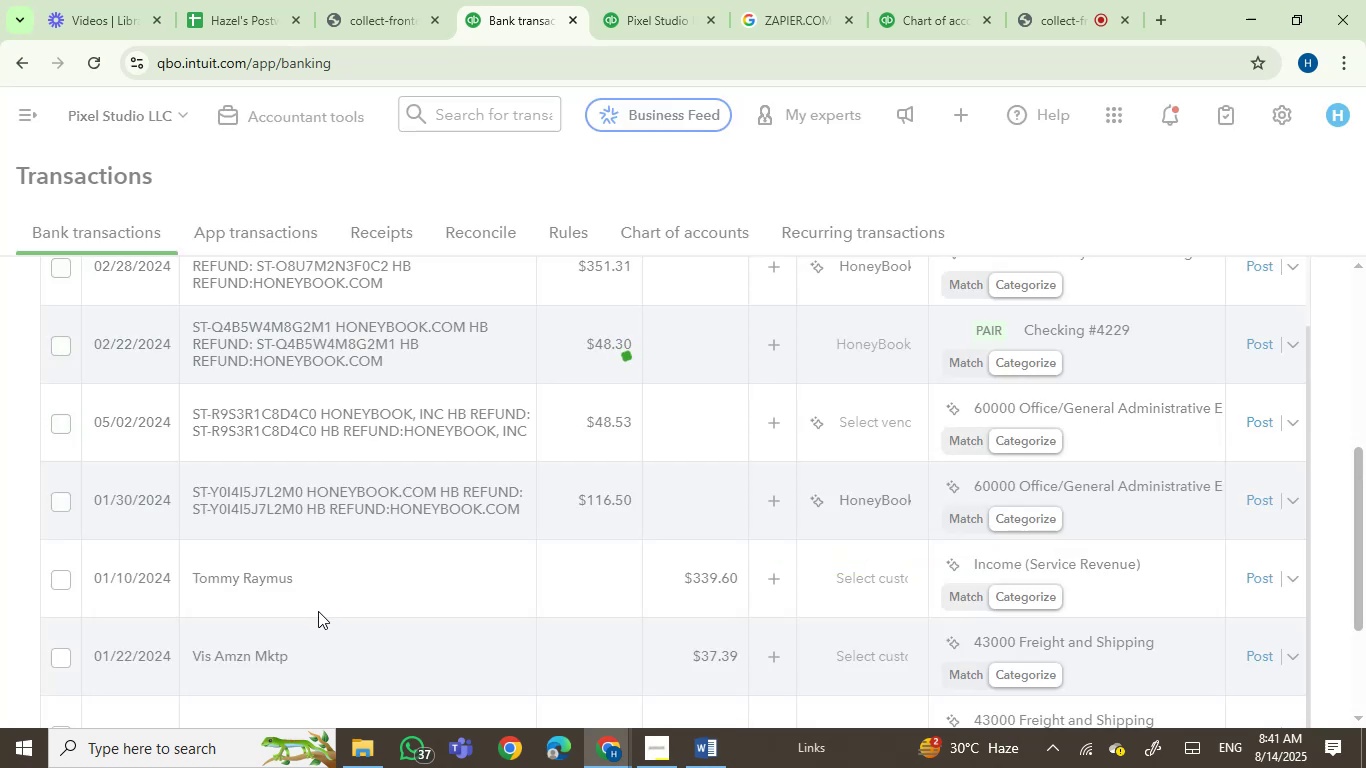 
wait(5.15)
 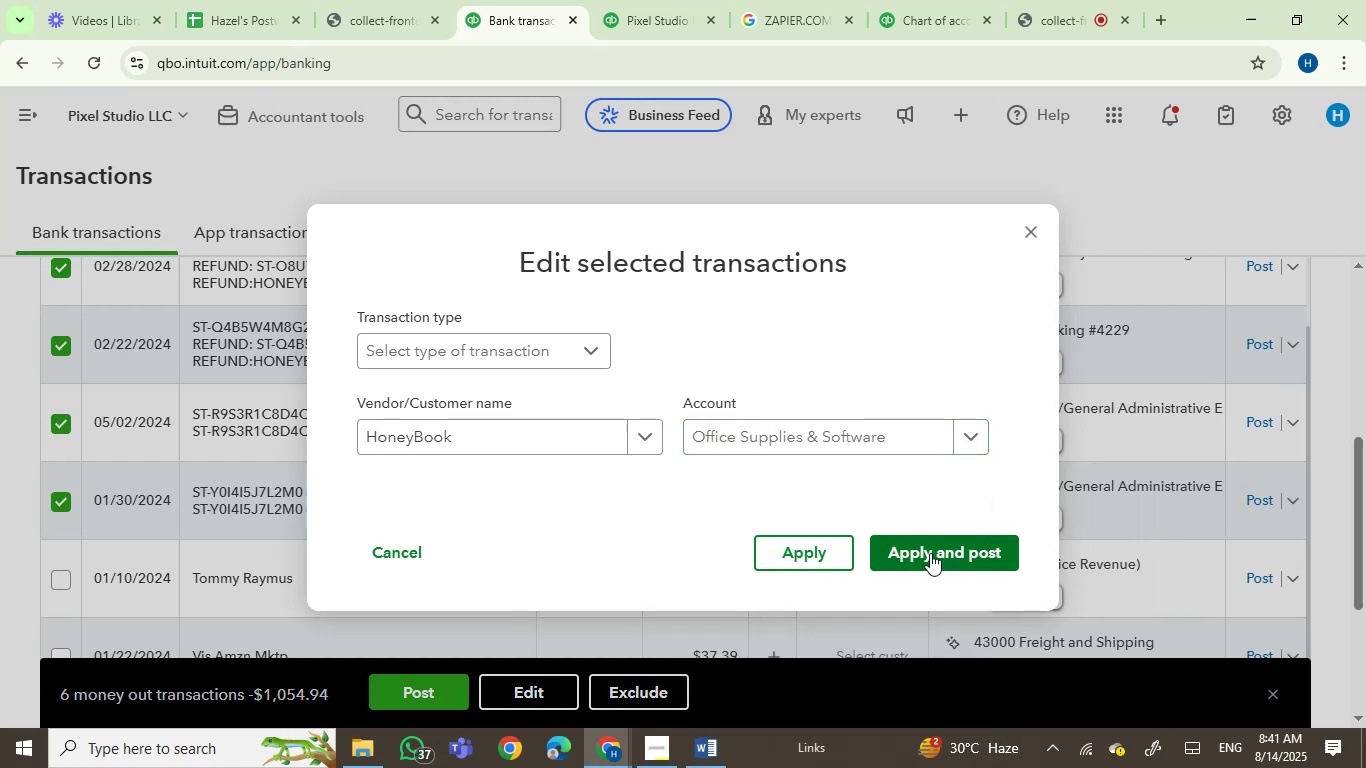 
scroll: coordinate [500, 547], scroll_direction: up, amount: 3.0
 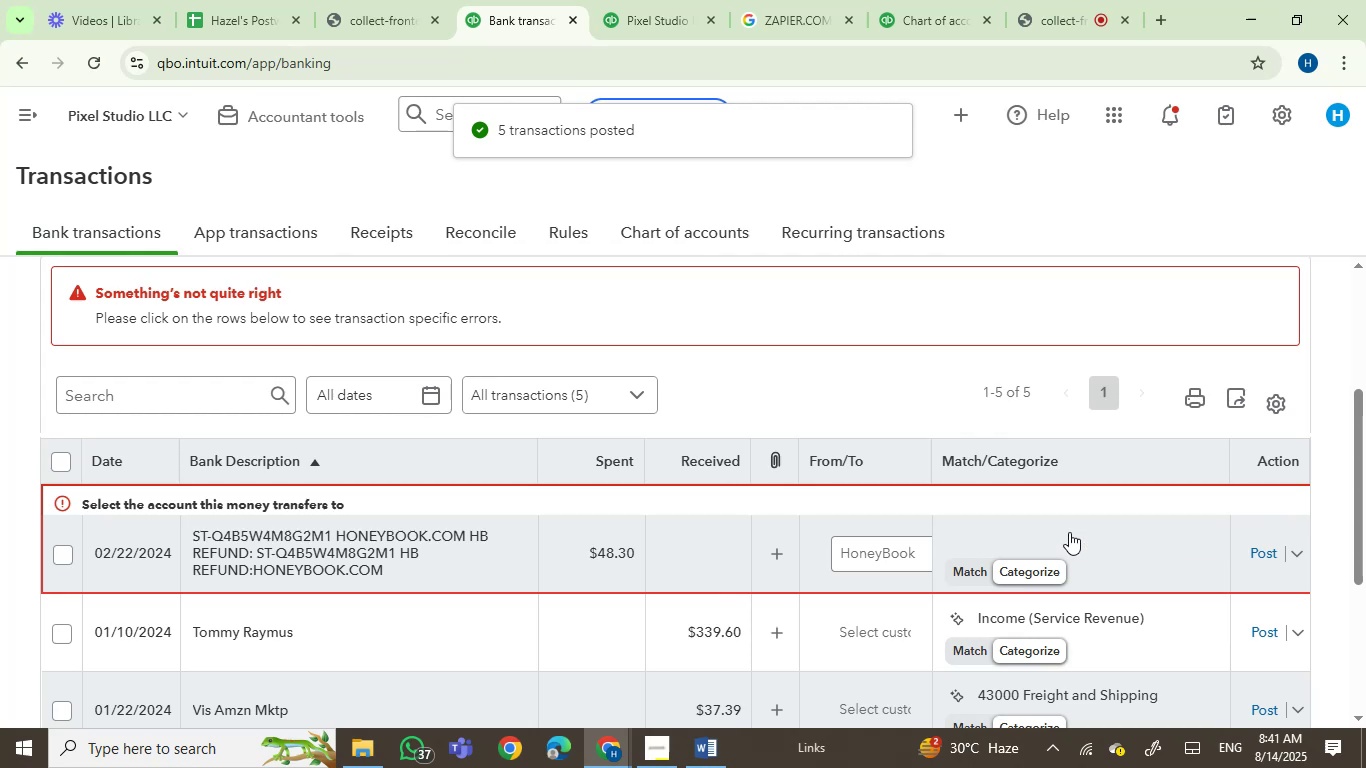 
left_click([1048, 540])
 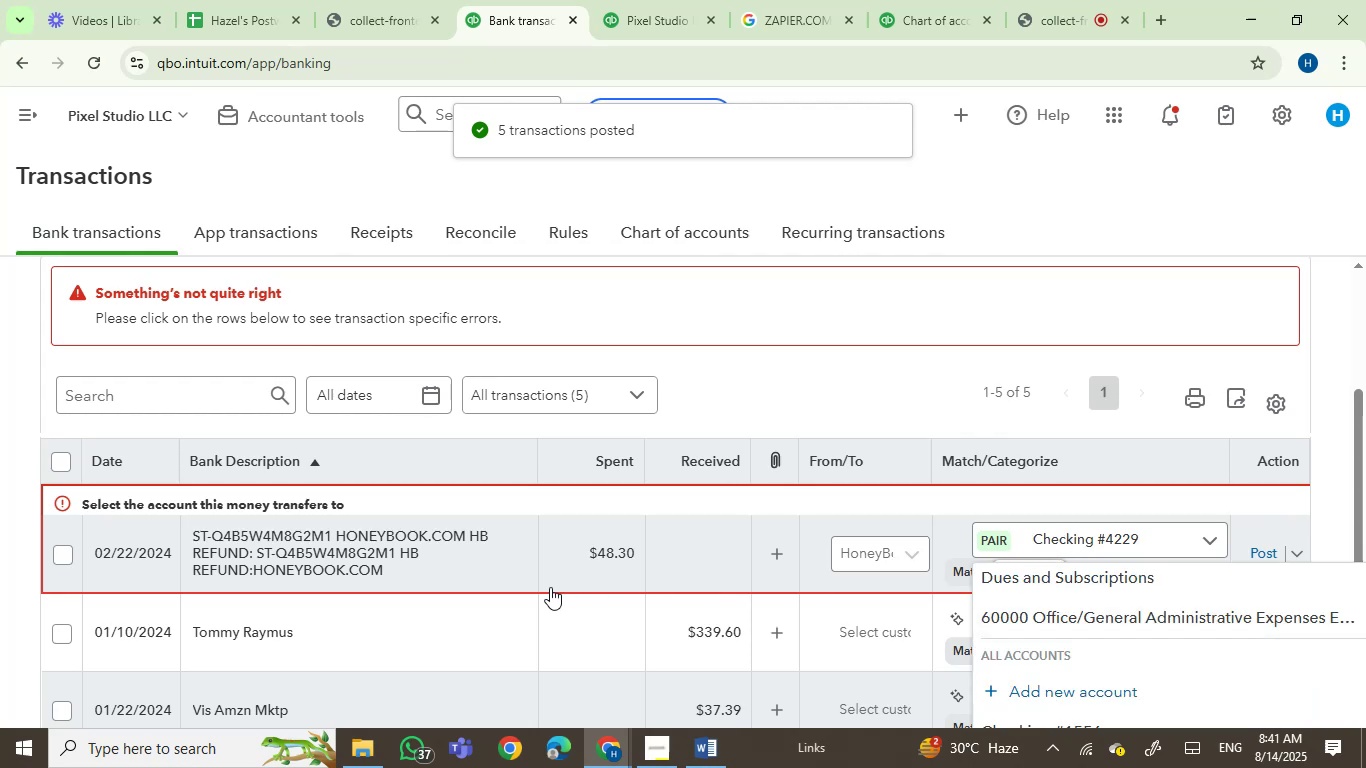 
left_click([559, 558])
 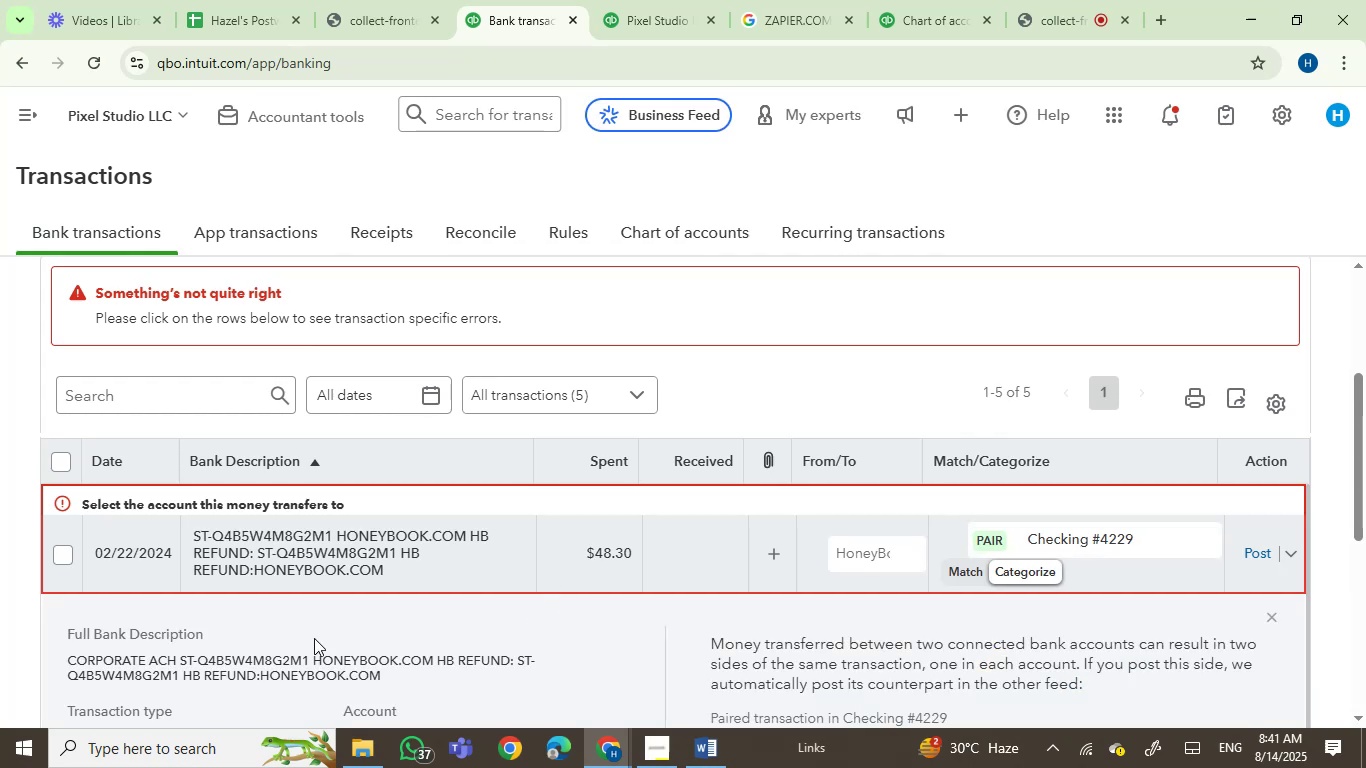 
scroll: coordinate [670, 578], scroll_direction: down, amount: 2.0
 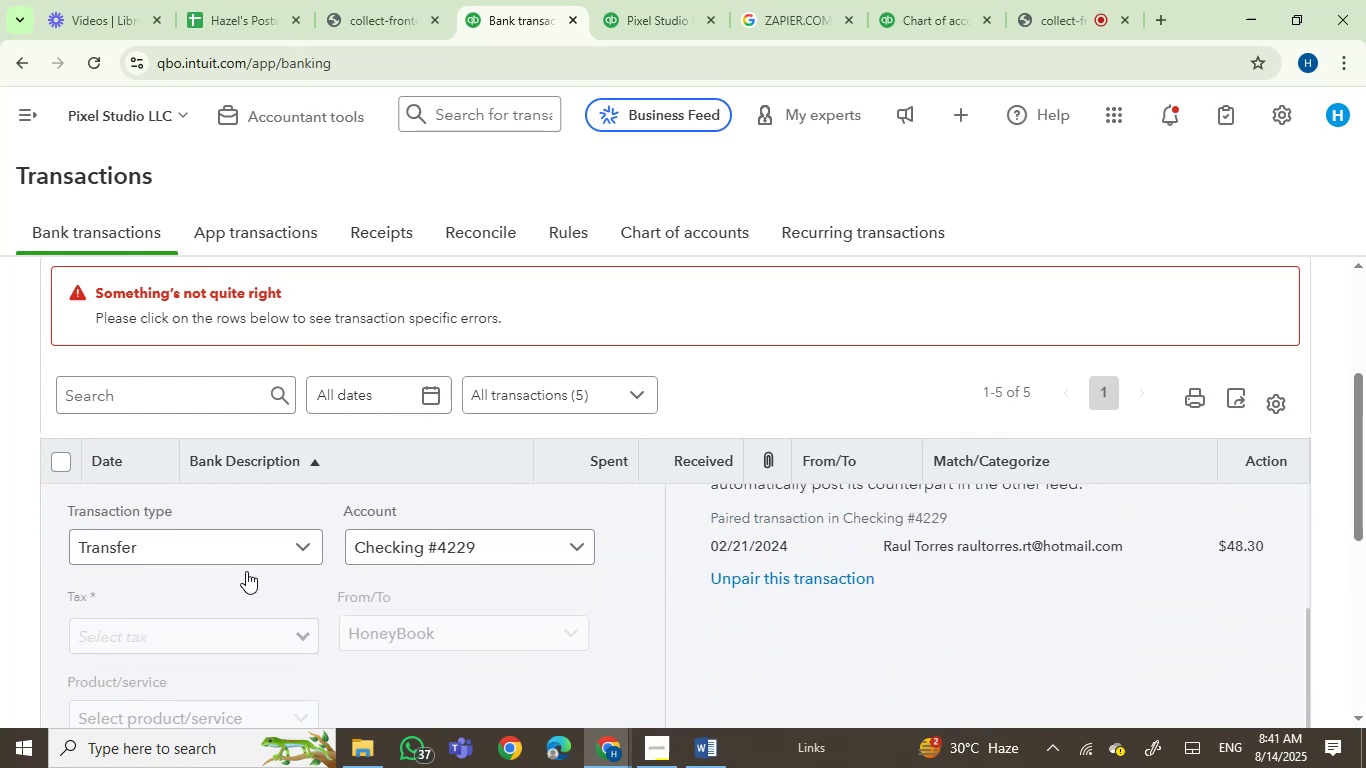 
left_click([239, 561])
 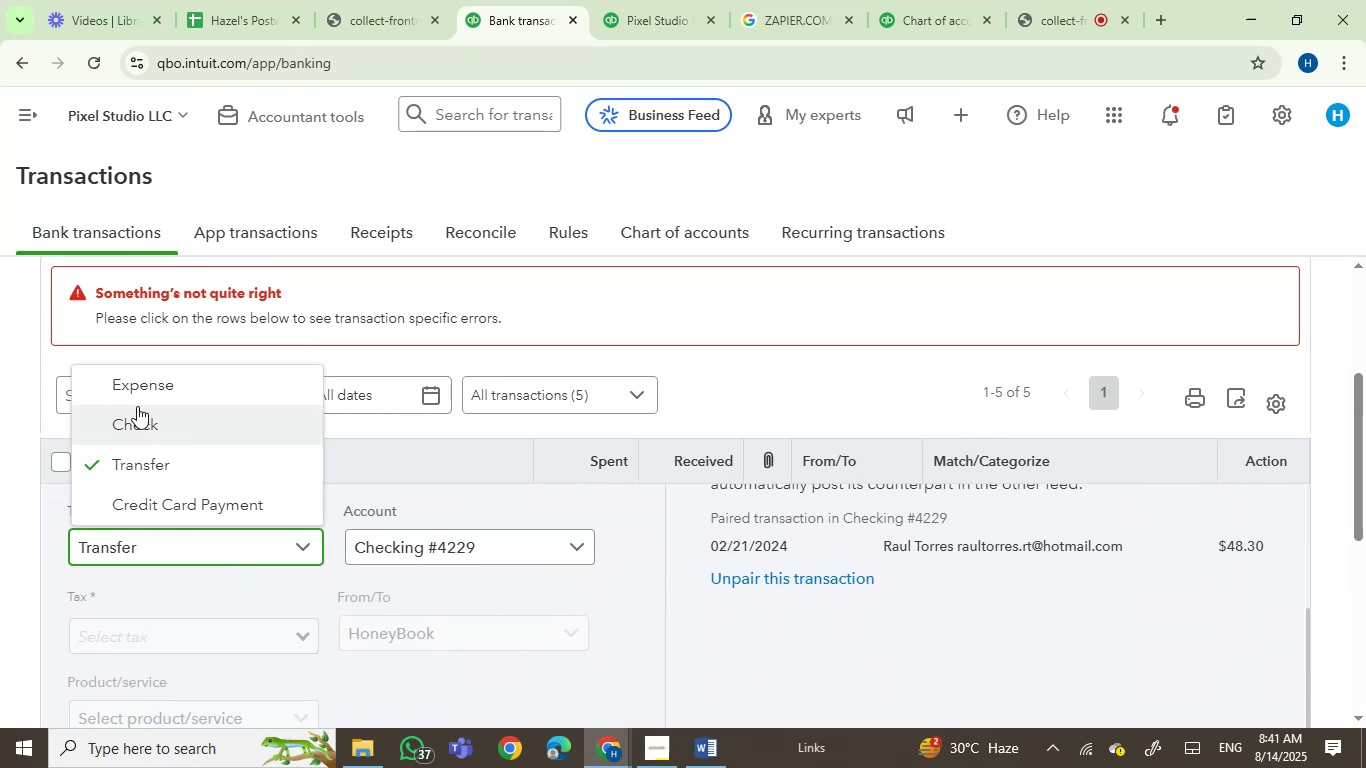 
left_click([143, 397])
 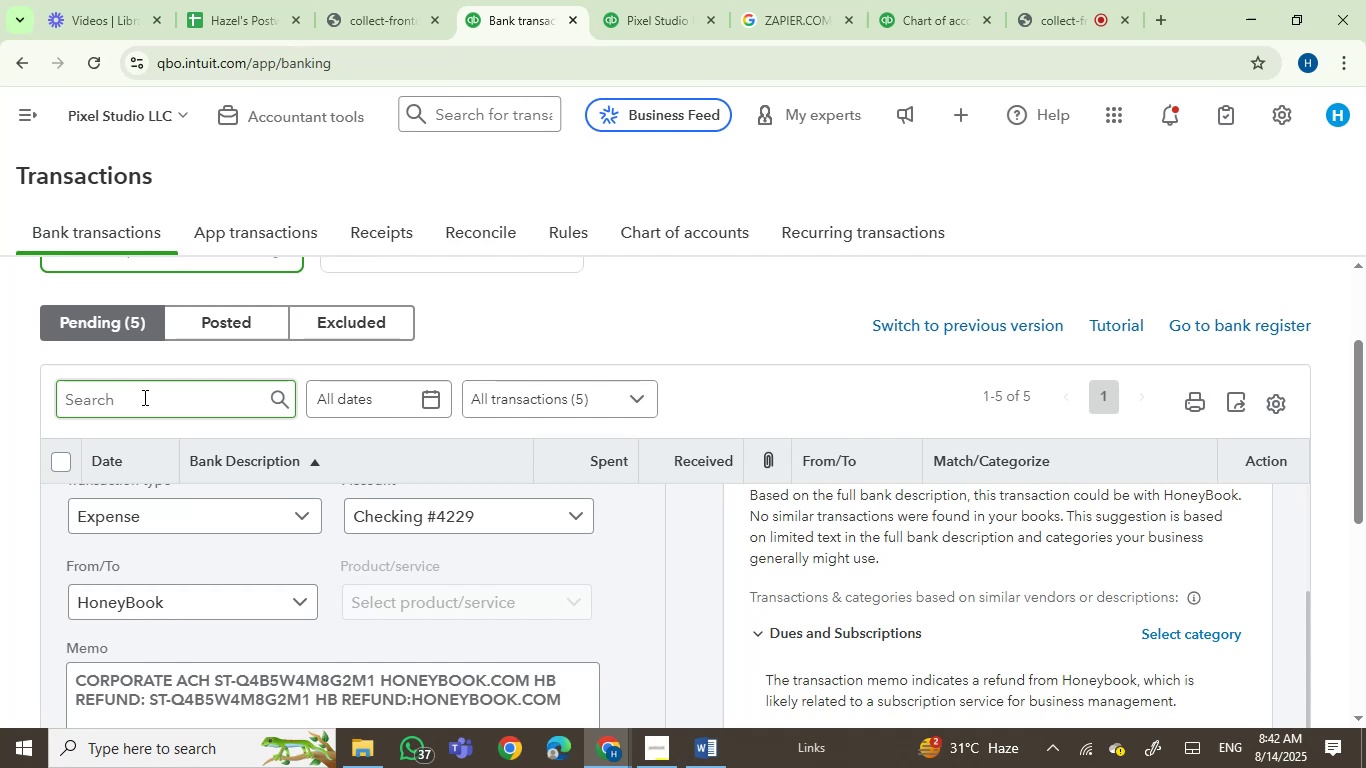 
wait(74.77)
 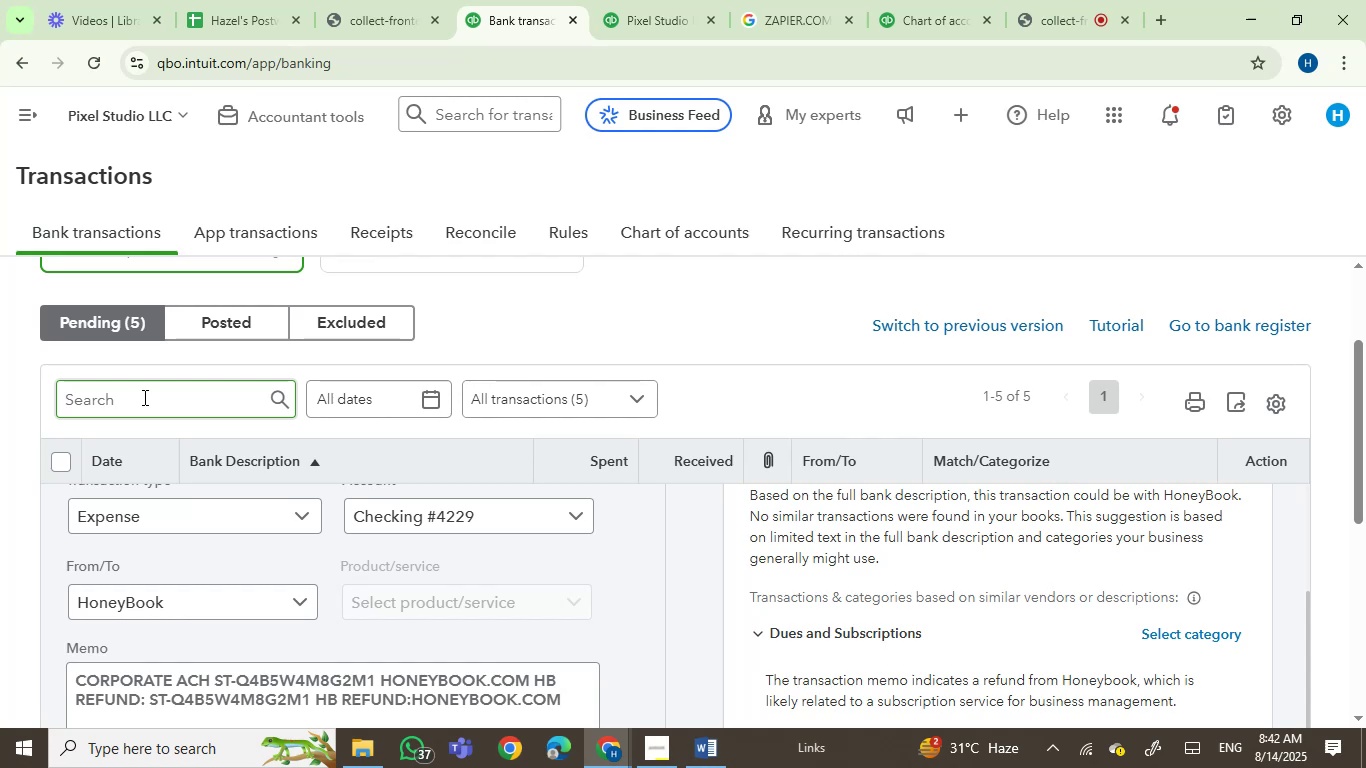 
scroll: coordinate [656, 309], scroll_direction: down, amount: 2.0
 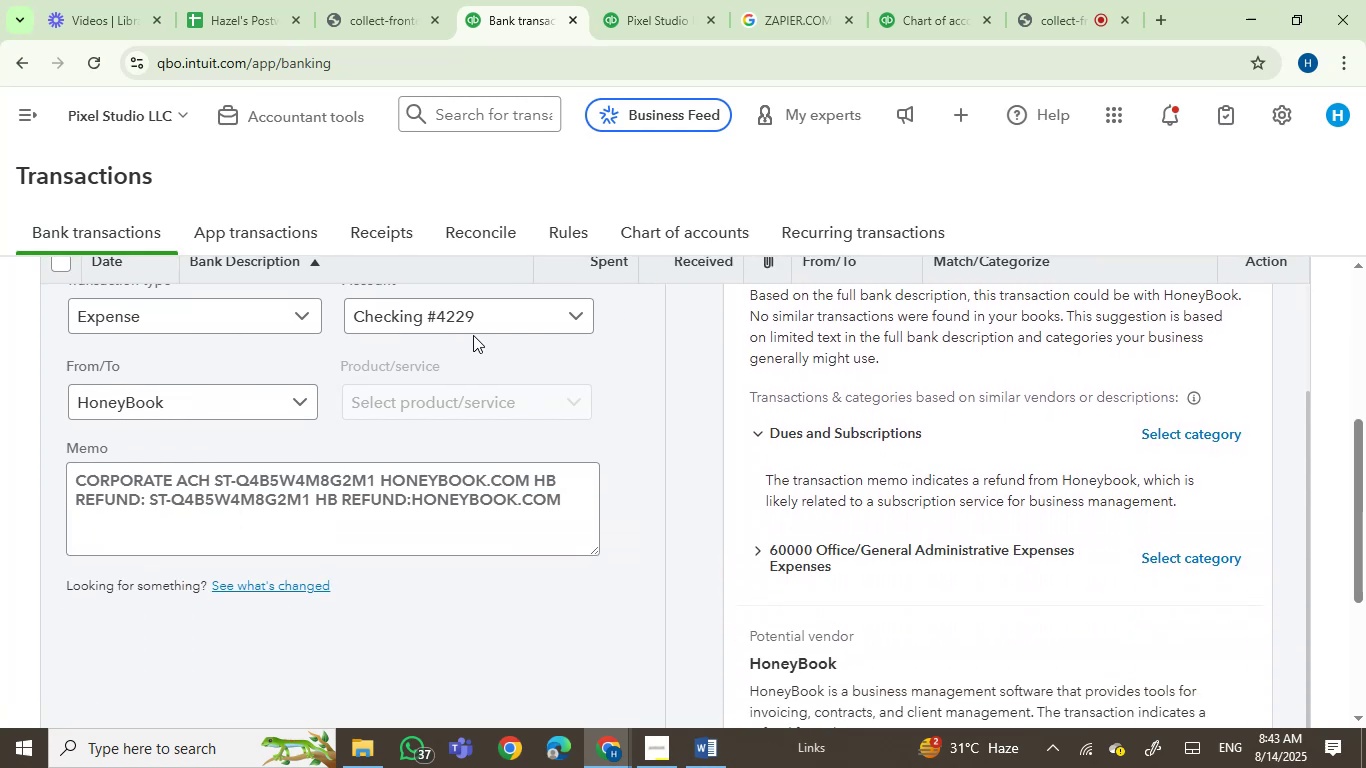 
left_click([472, 329])
 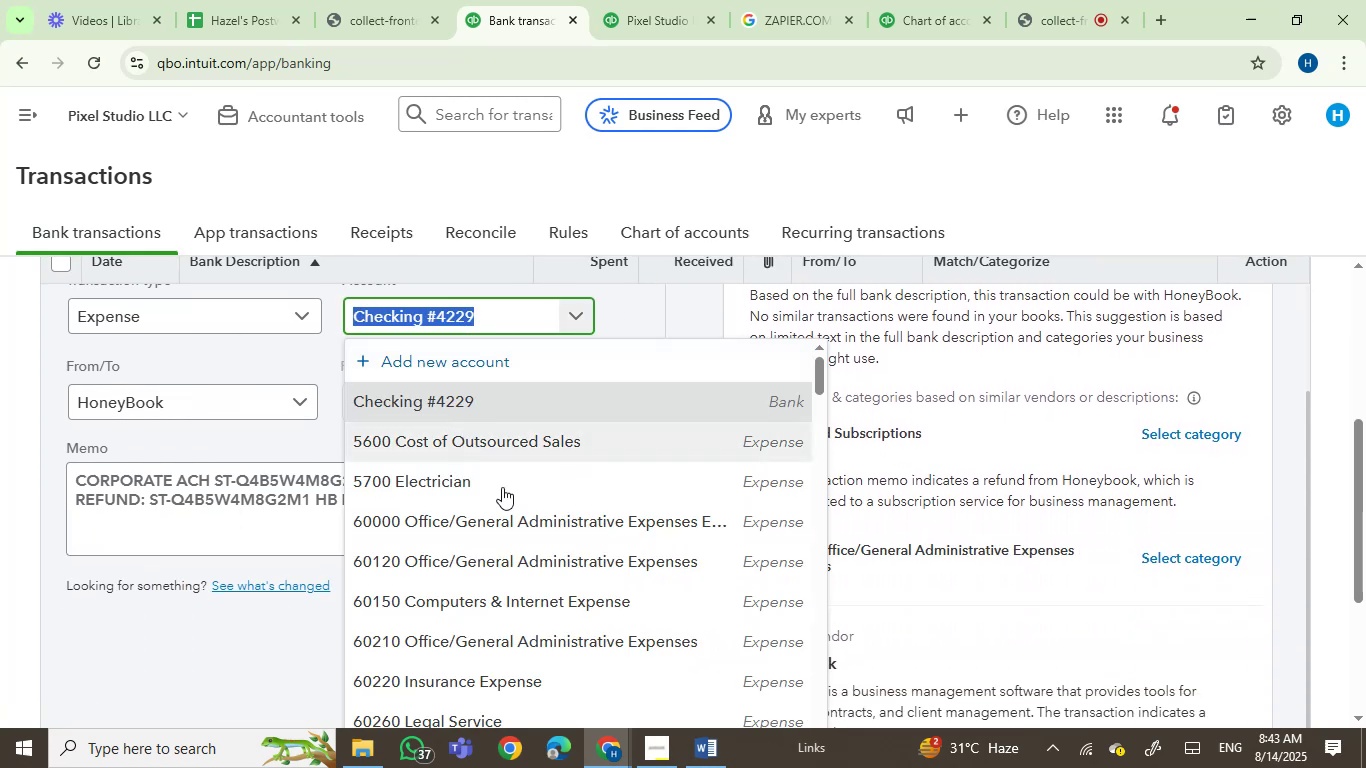 
type(soft)
 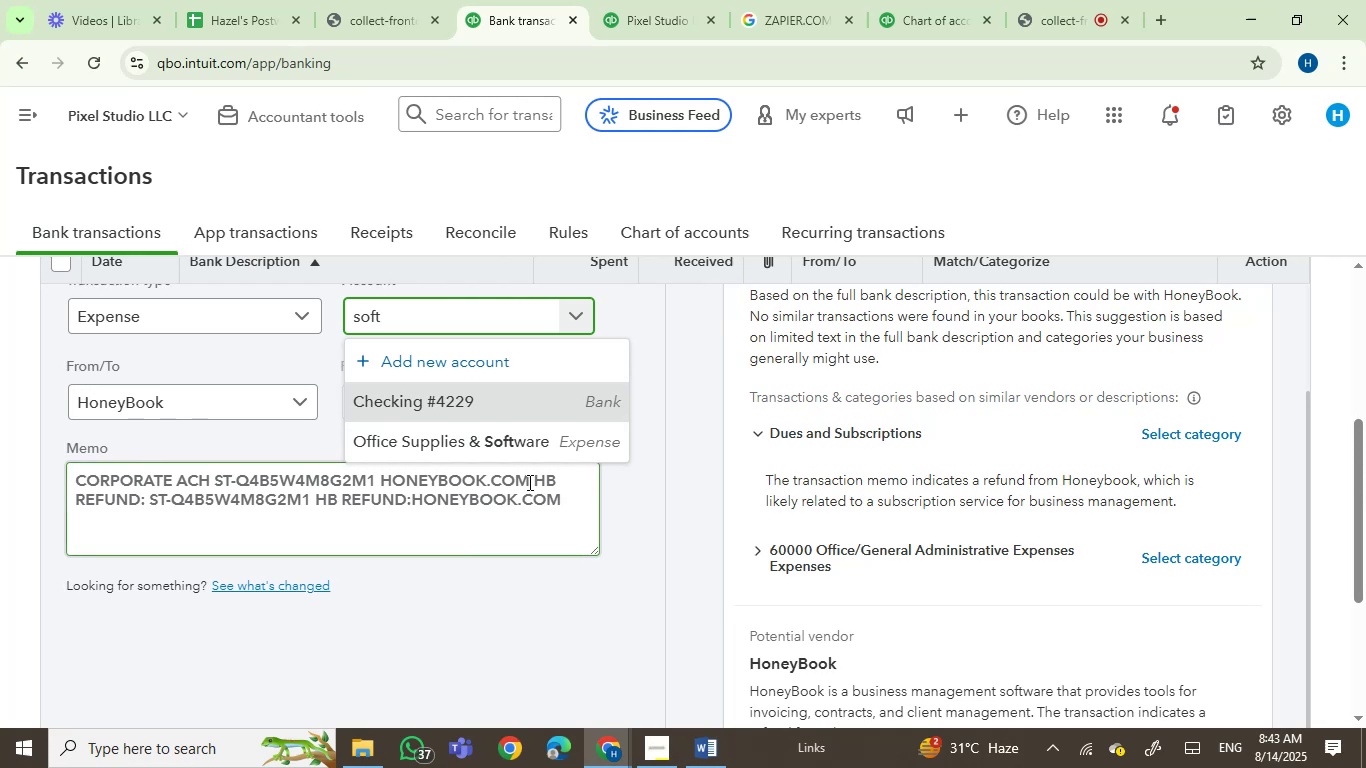 
left_click([495, 451])
 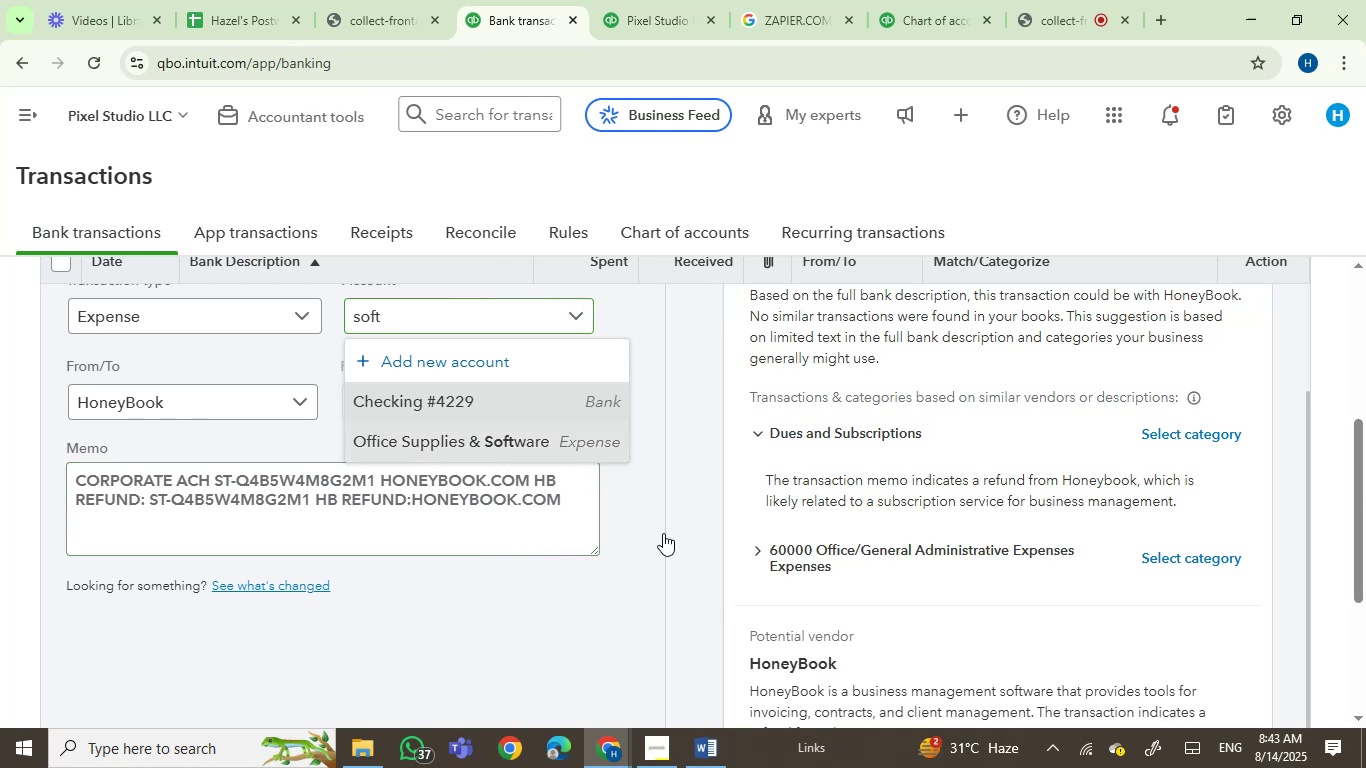 
scroll: coordinate [803, 582], scroll_direction: up, amount: 2.0
 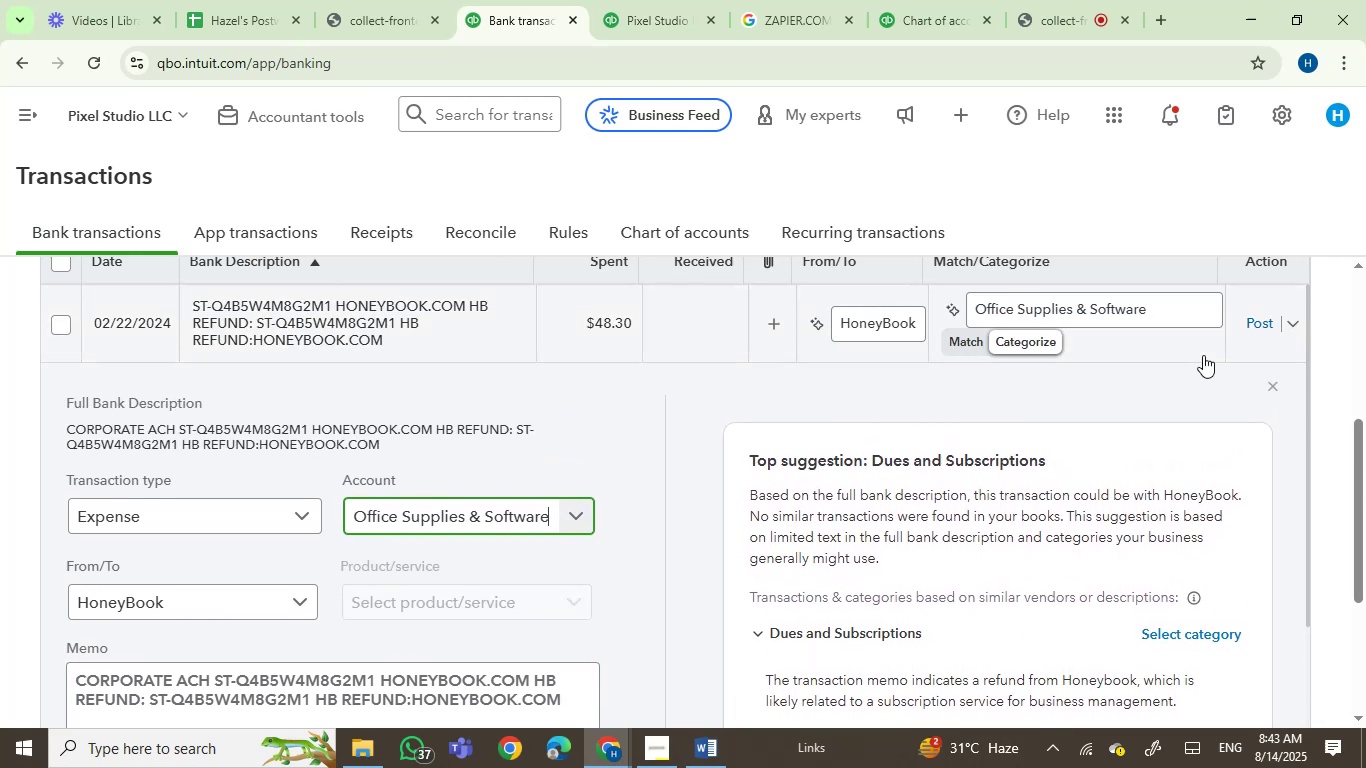 
left_click([1260, 323])
 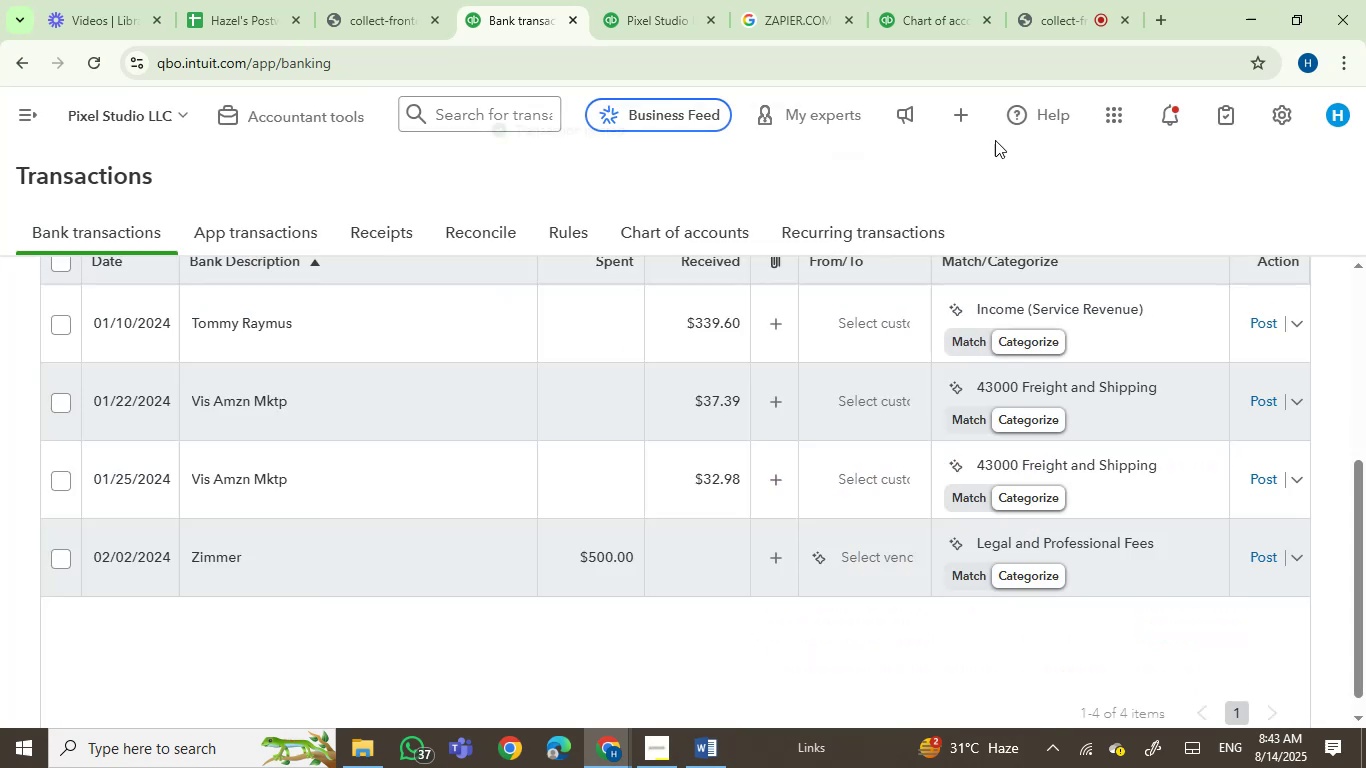 
left_click([1062, 0])
 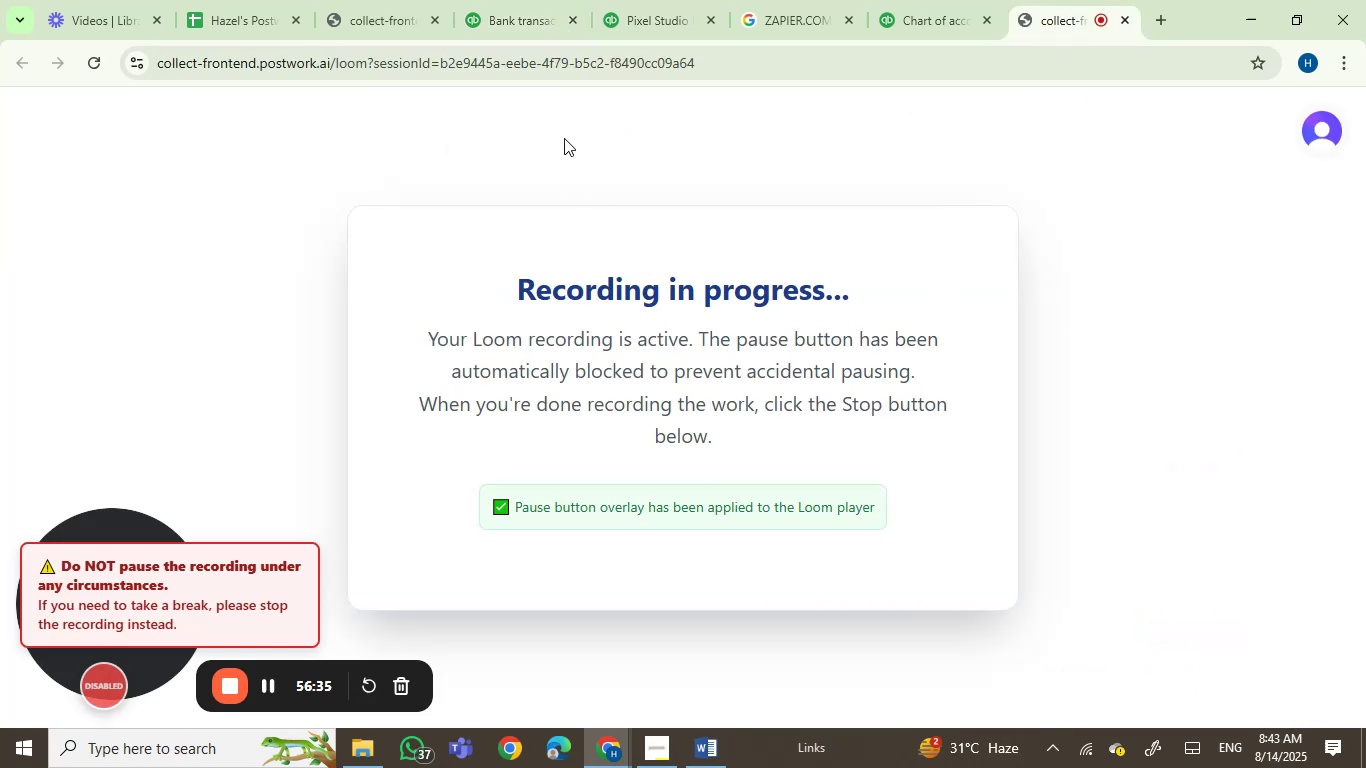 
left_click([502, 0])
 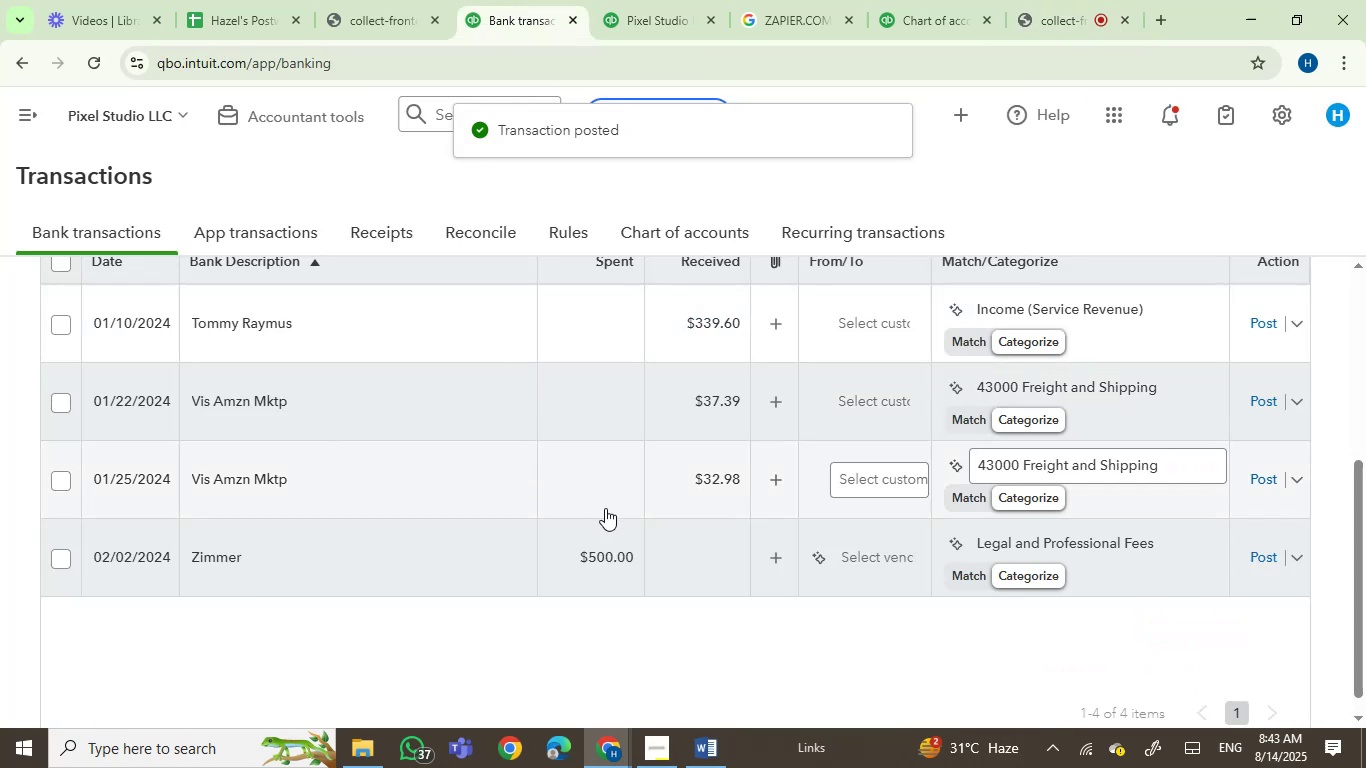 
scroll: coordinate [550, 532], scroll_direction: up, amount: 2.0
 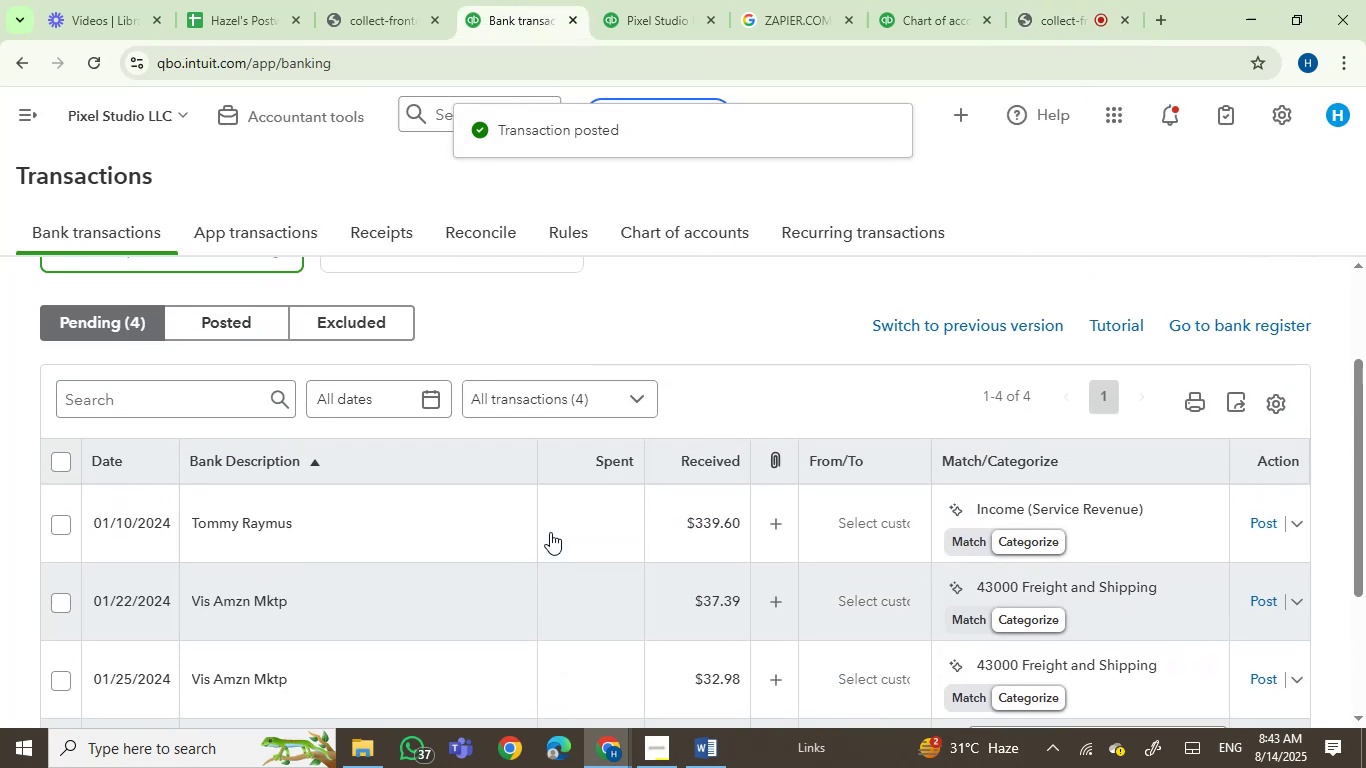 
scroll: coordinate [550, 532], scroll_direction: down, amount: 1.0
 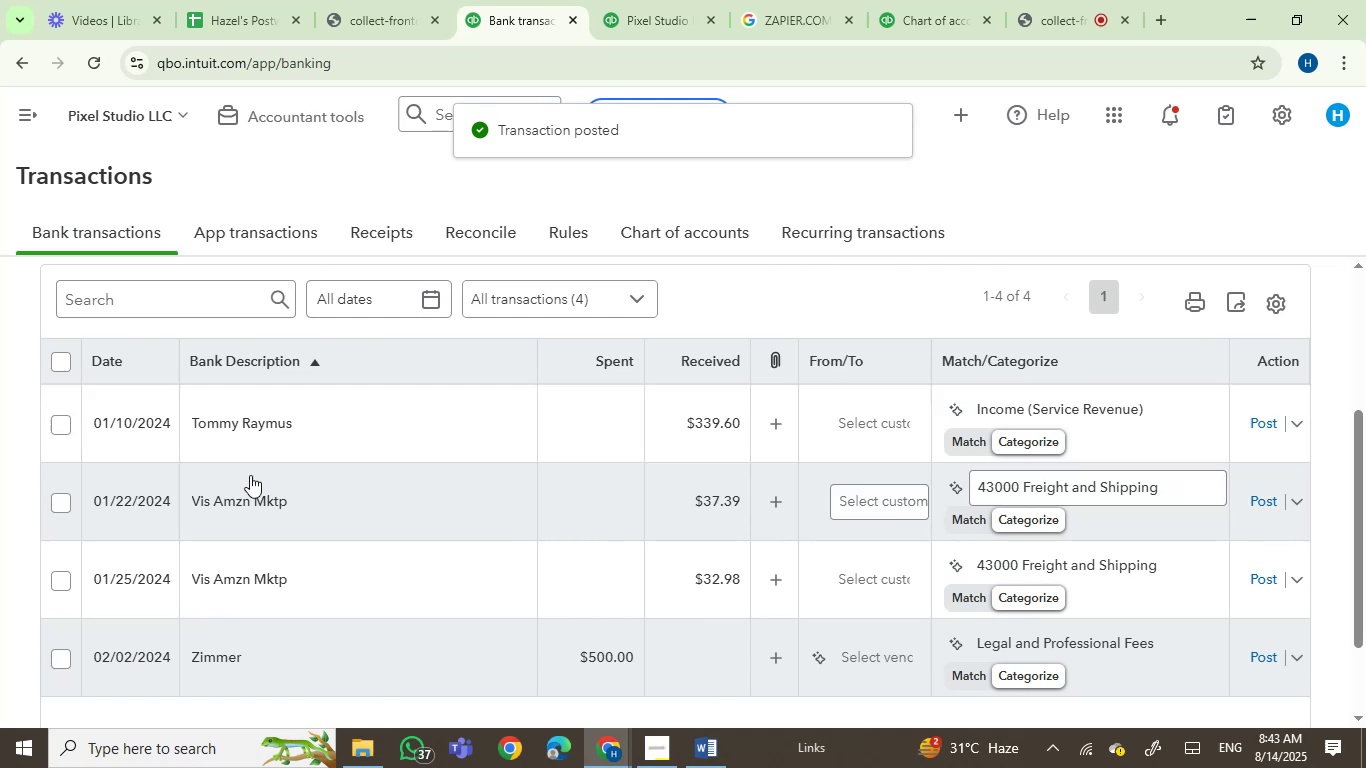 
left_click([419, 663])
 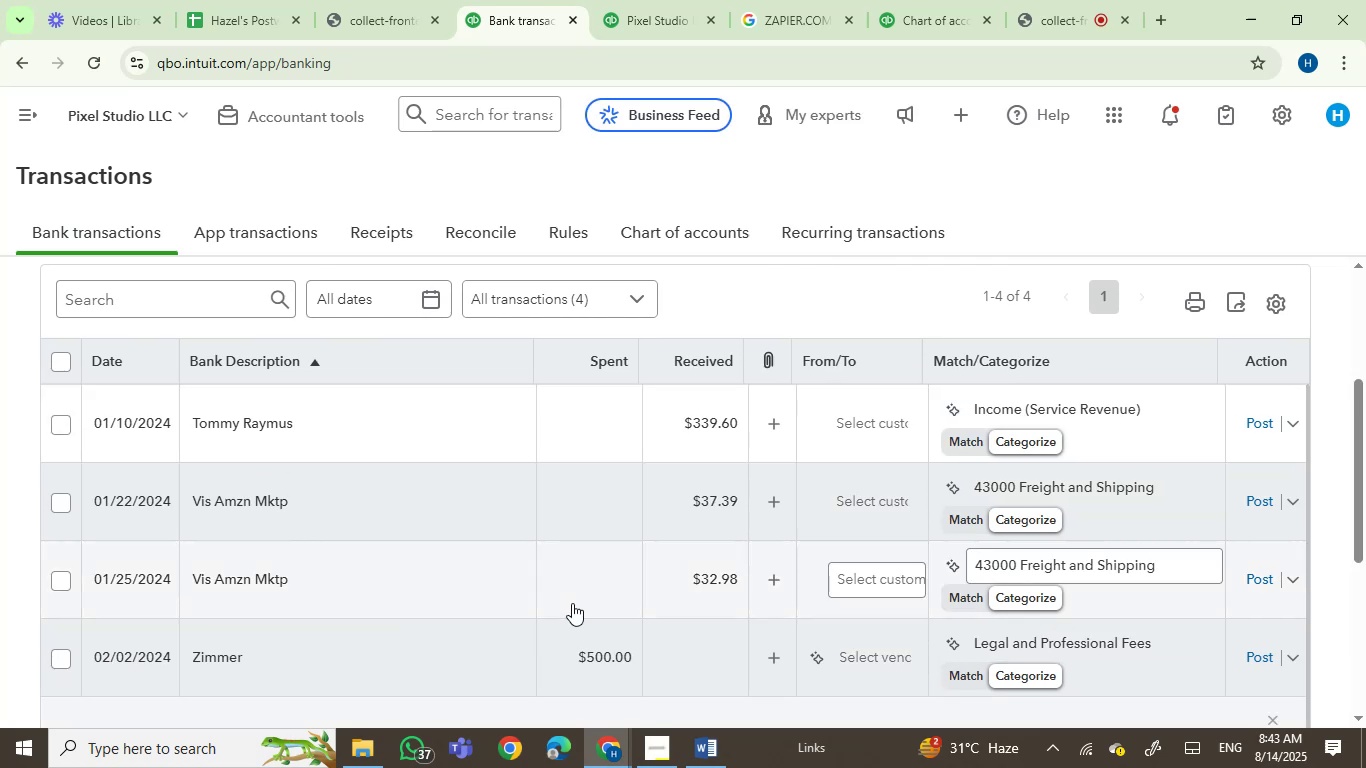 
scroll: coordinate [478, 471], scroll_direction: down, amount: 2.0
 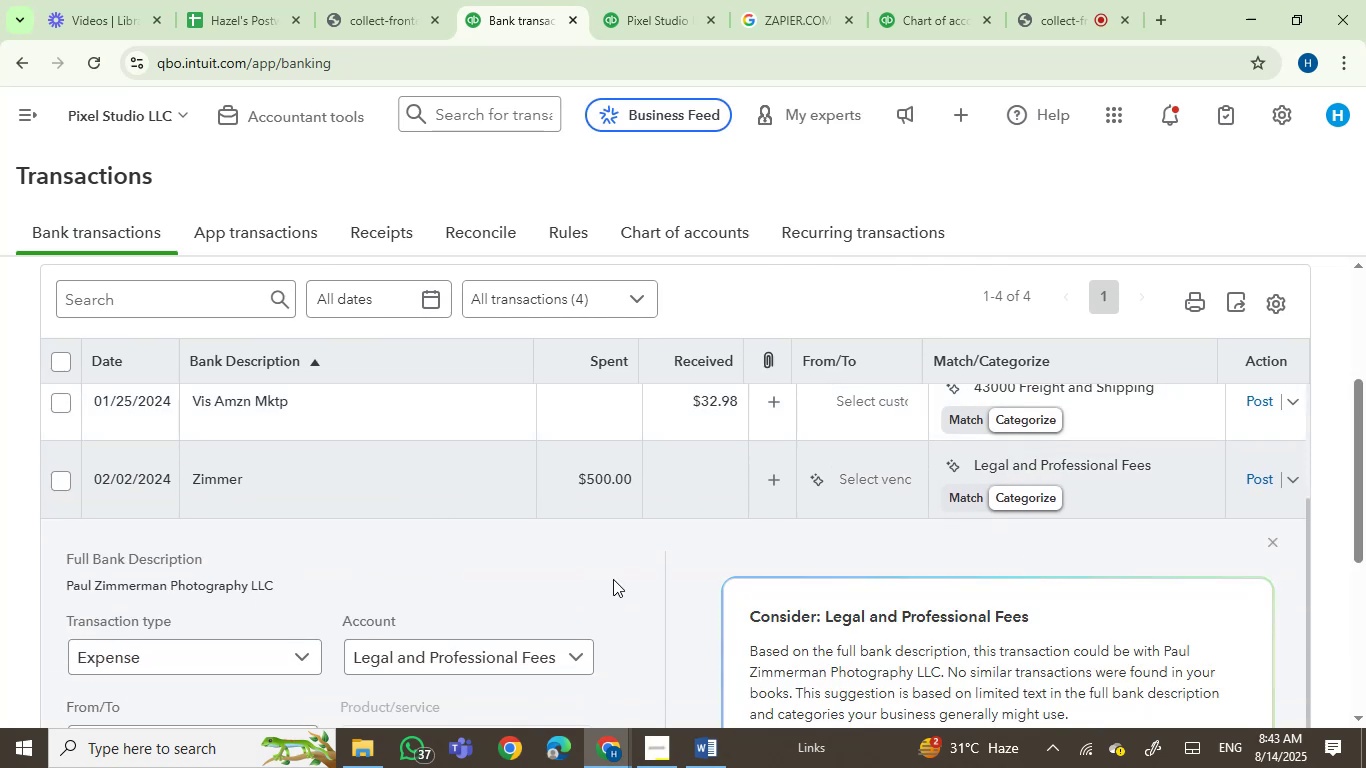 
left_click([1037, 469])
 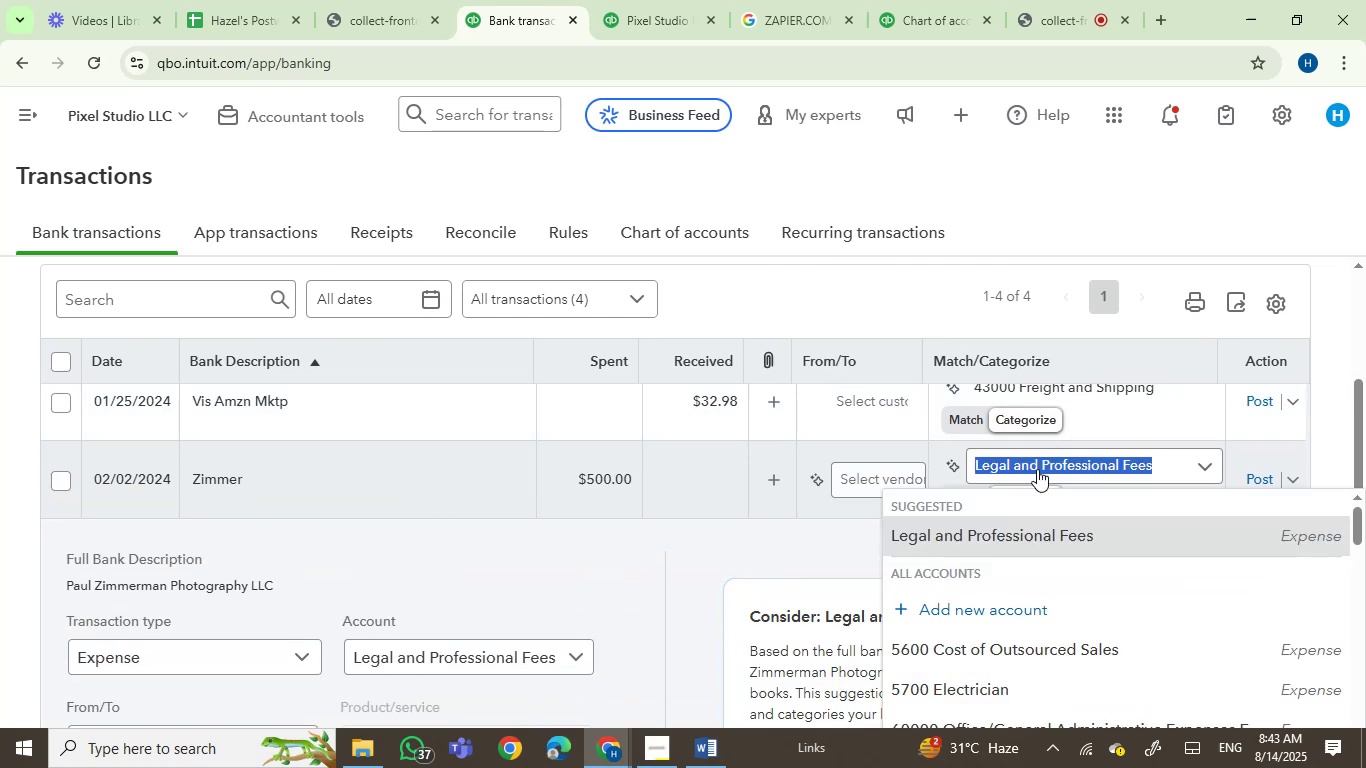 
left_click([1037, 469])
 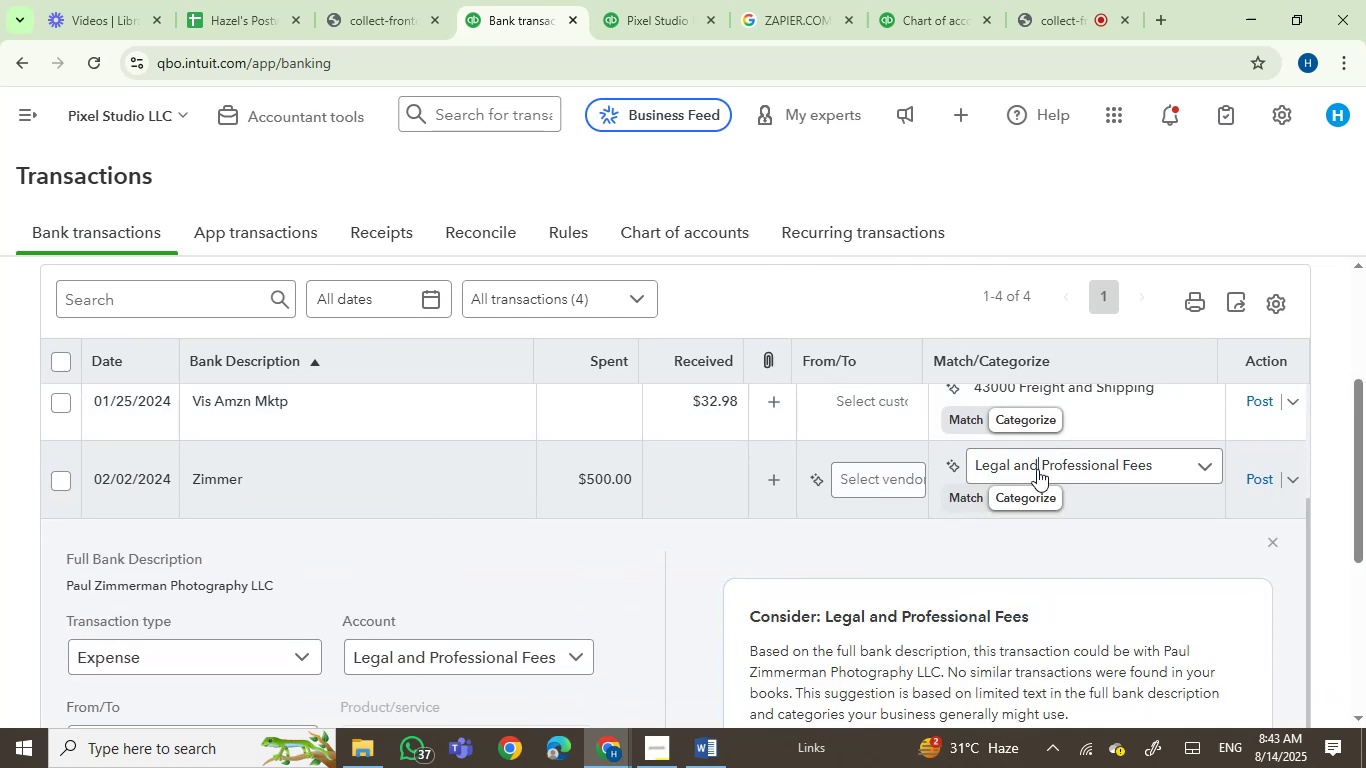 
left_click([1037, 469])
 